 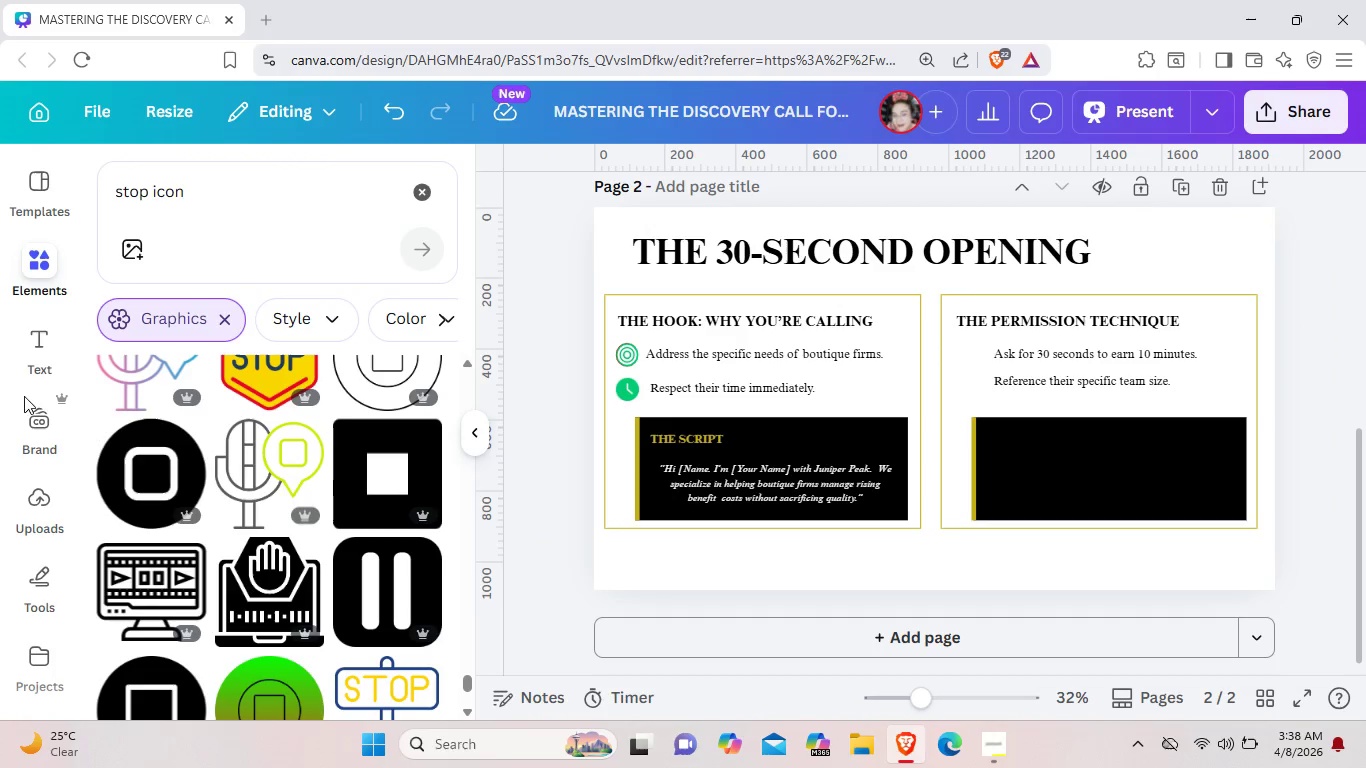 
scroll: coordinate [237, 518], scroll_direction: down, amount: 22.0
 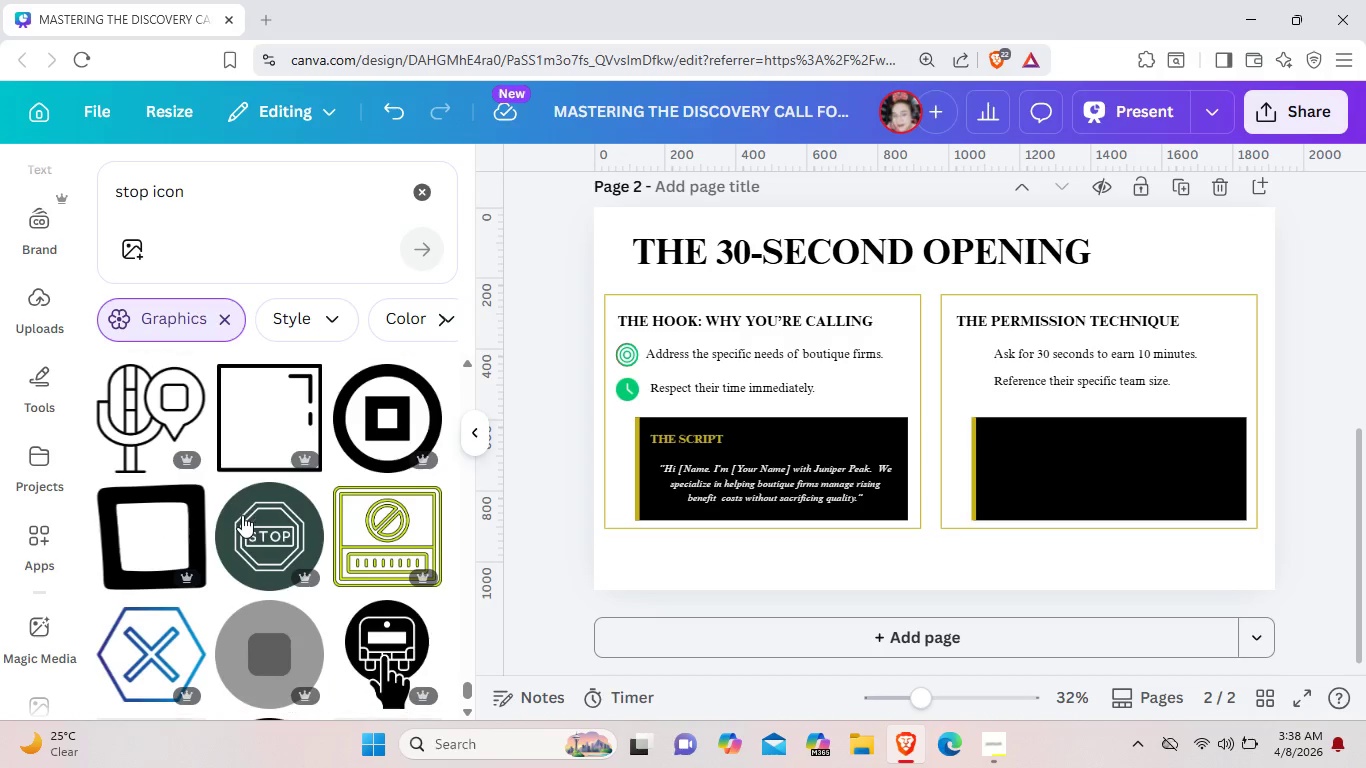 
scroll: coordinate [245, 509], scroll_direction: down, amount: 11.0
 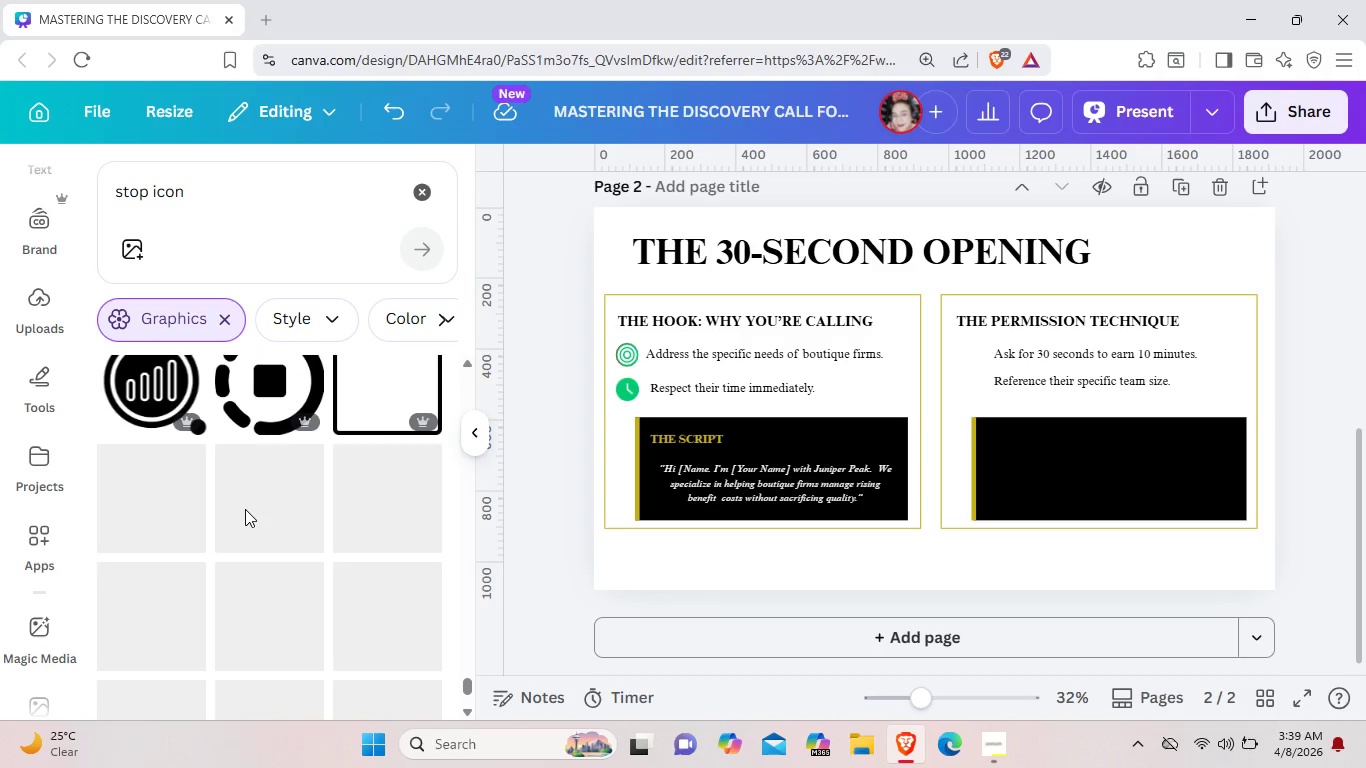 
scroll: coordinate [245, 509], scroll_direction: down, amount: 2.0
 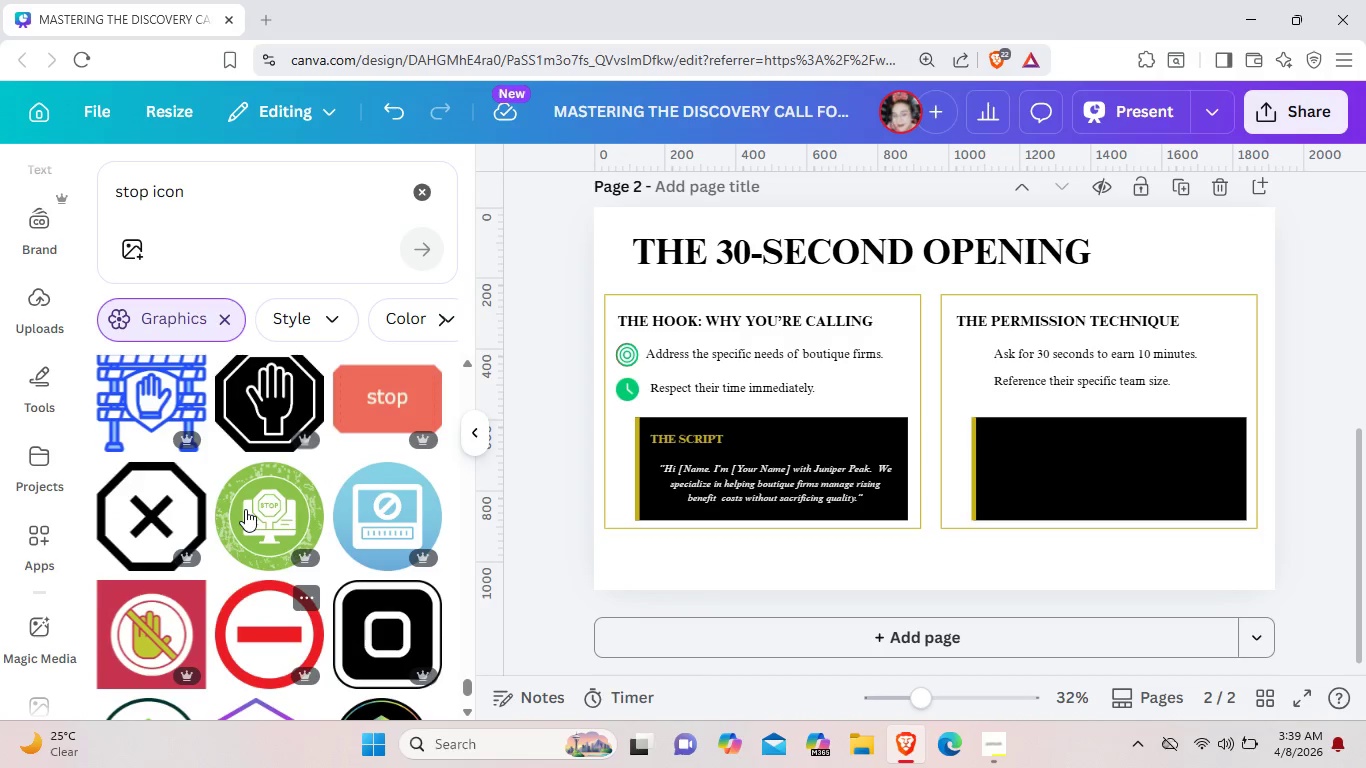 
scroll: coordinate [245, 509], scroll_direction: up, amount: 1.0
 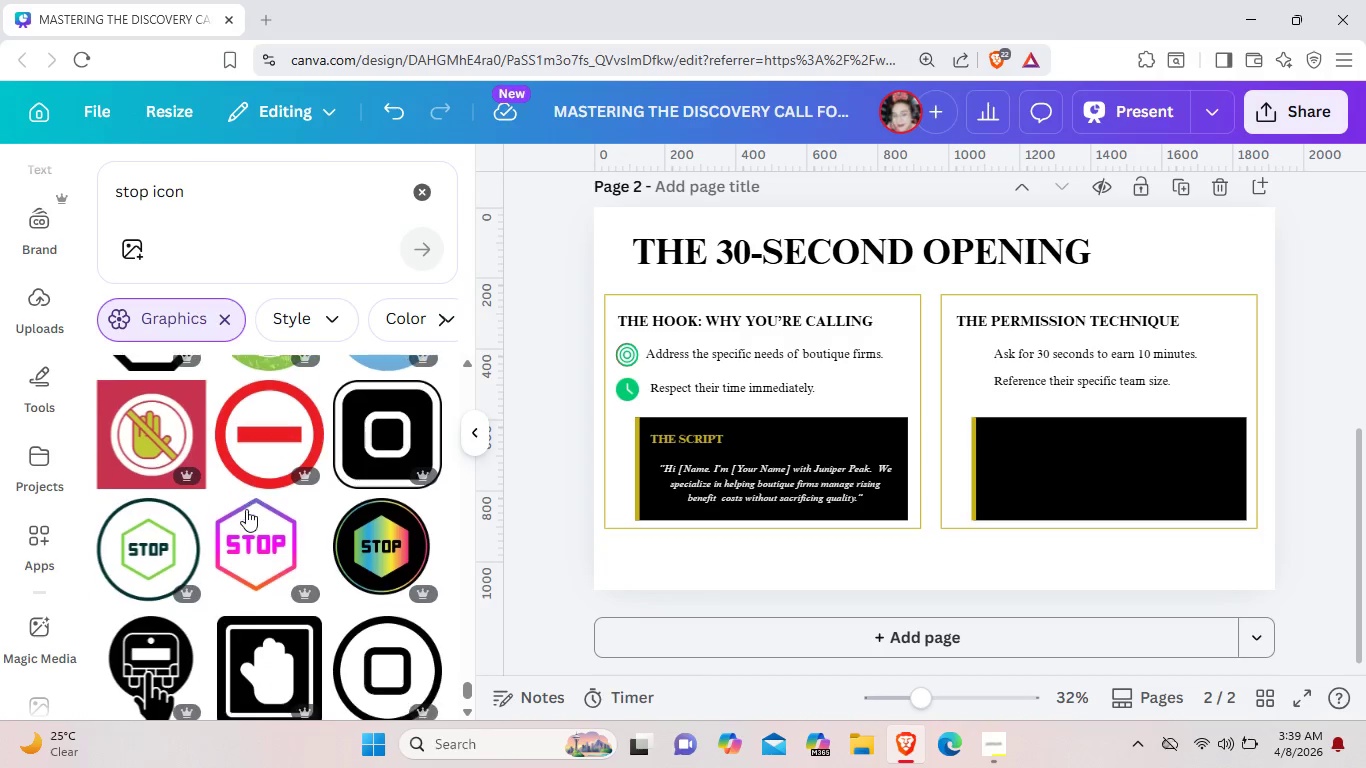 
scroll: coordinate [247, 508], scroll_direction: down, amount: 4.0
 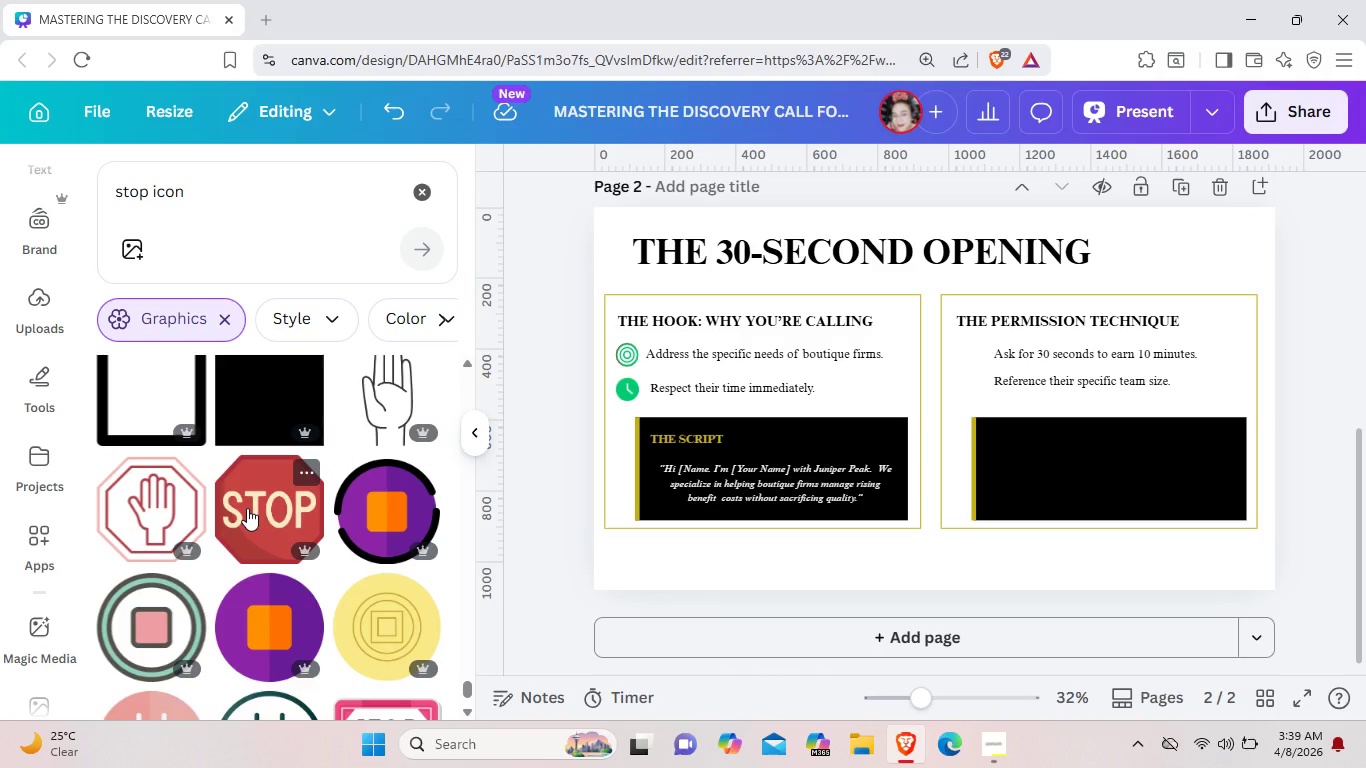 
scroll: coordinate [247, 505], scroll_direction: up, amount: 2.0
 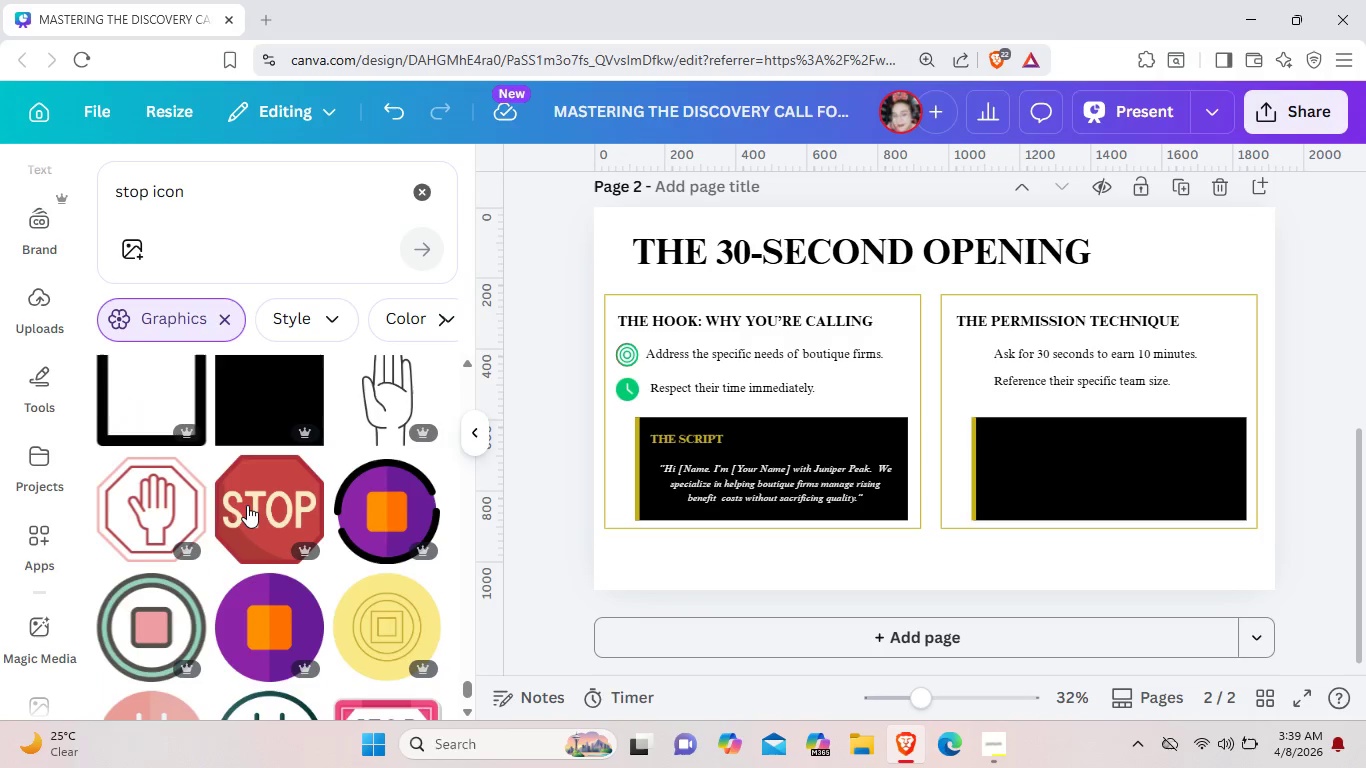 
scroll: coordinate [247, 505], scroll_direction: down, amount: 7.0
 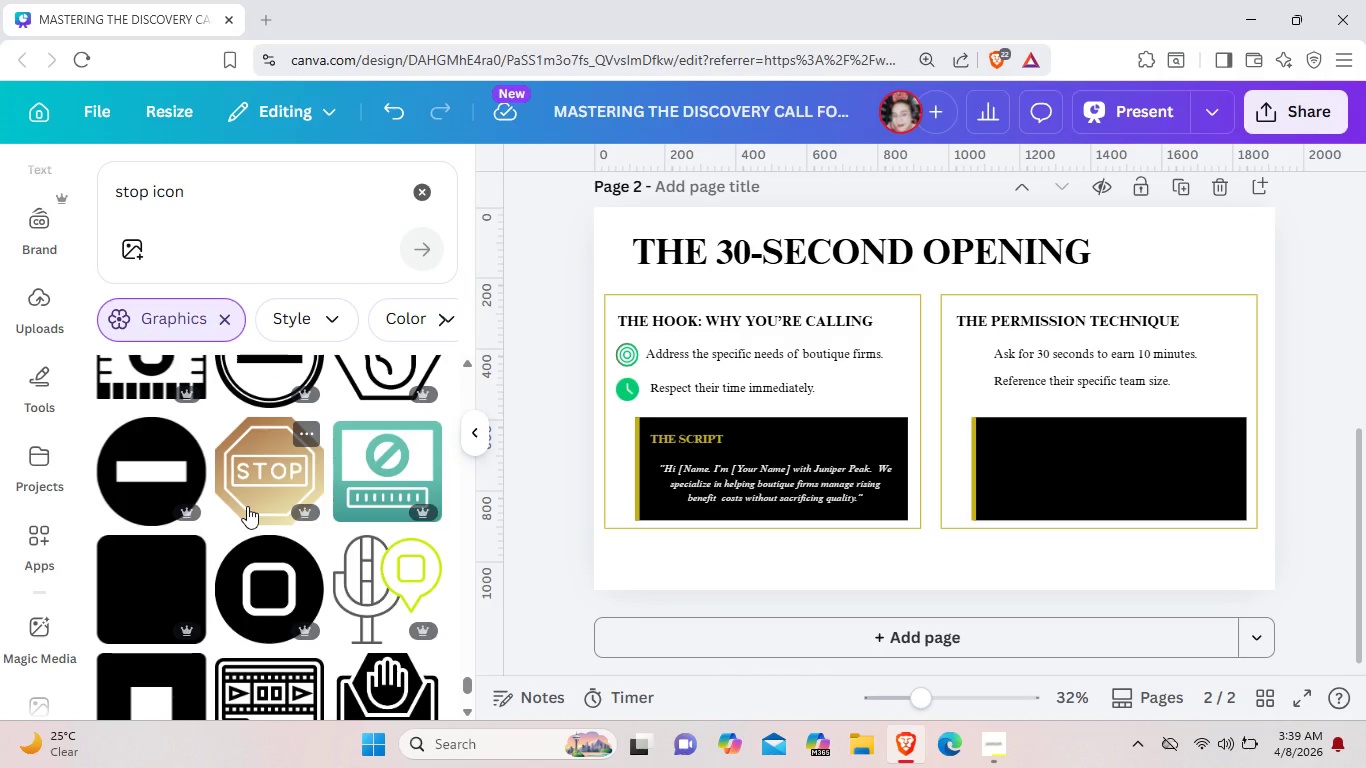 
scroll: coordinate [247, 506], scroll_direction: up, amount: 1.0
 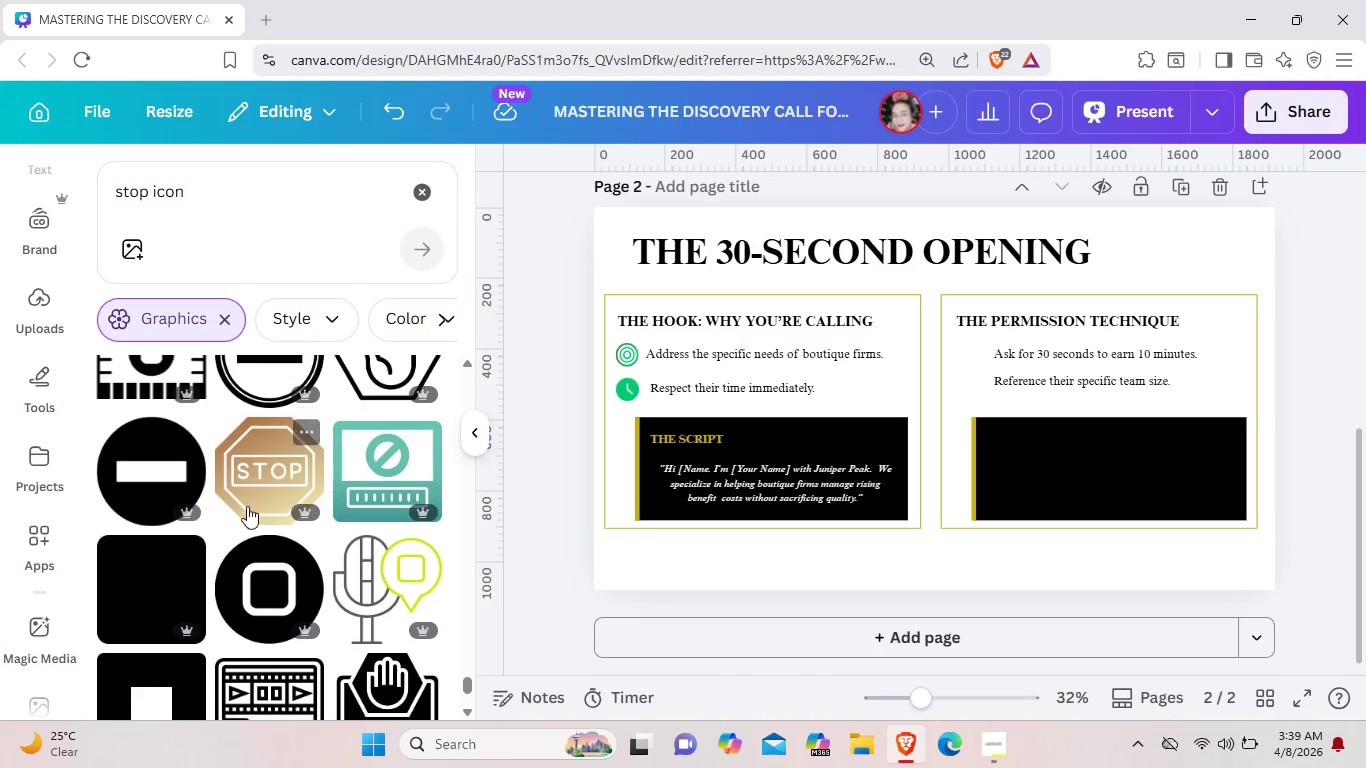 
scroll: coordinate [247, 506], scroll_direction: down, amount: 1.0
 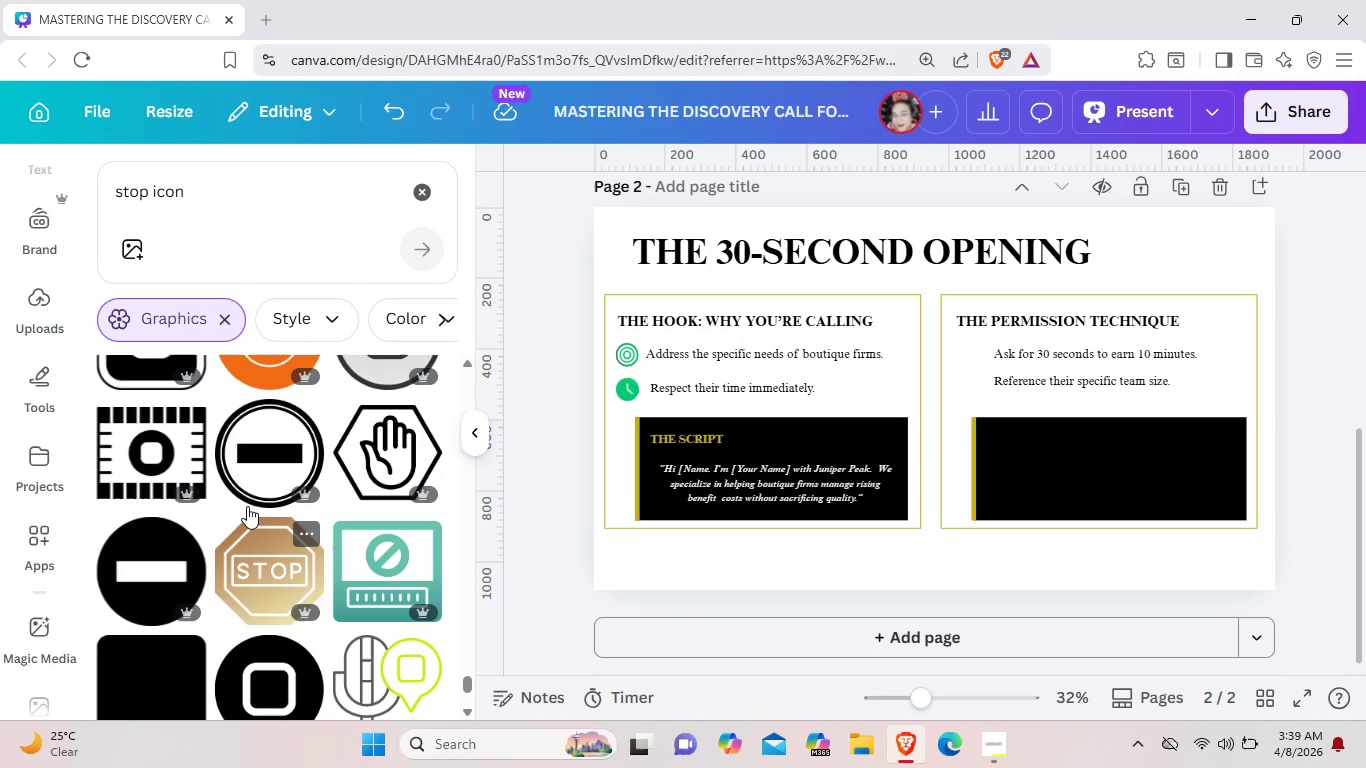 
scroll: coordinate [247, 506], scroll_direction: up, amount: 1.0
 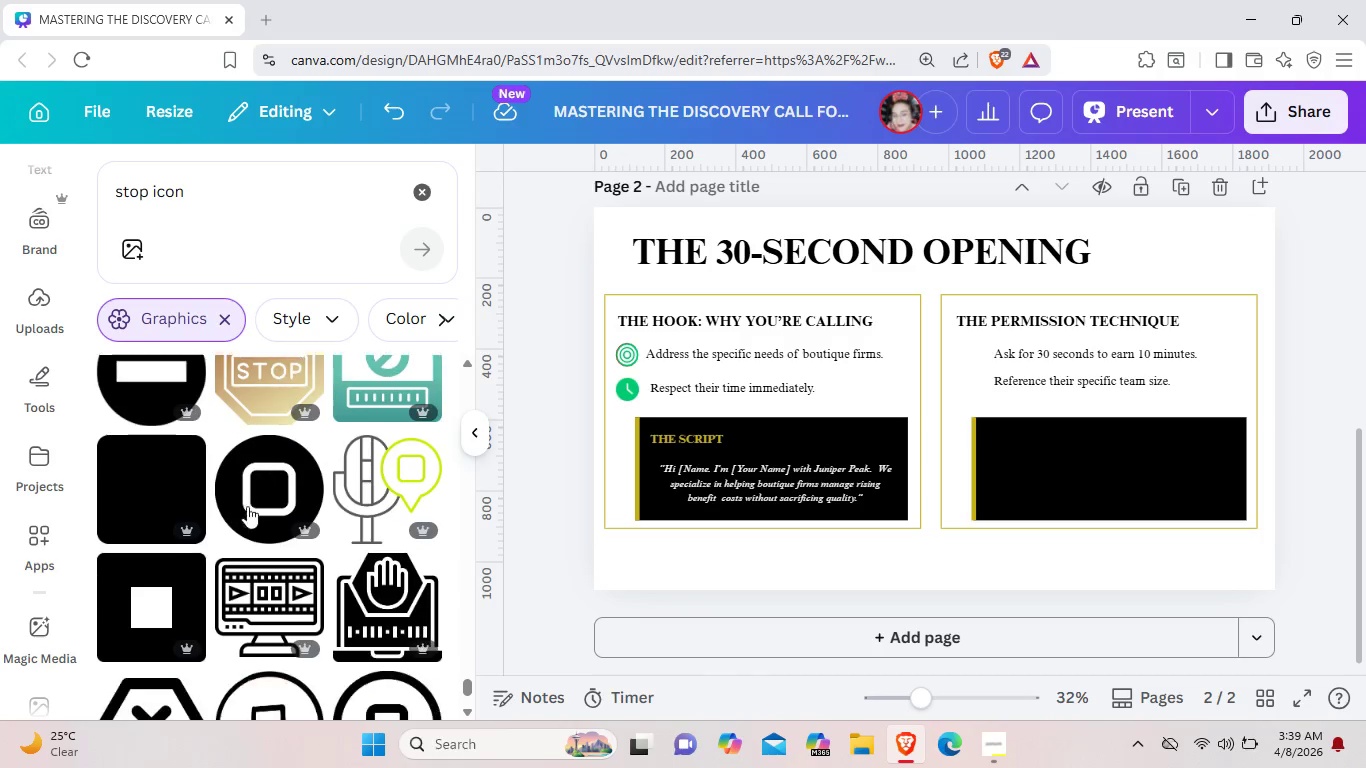 
scroll: coordinate [247, 506], scroll_direction: down, amount: 4.0
 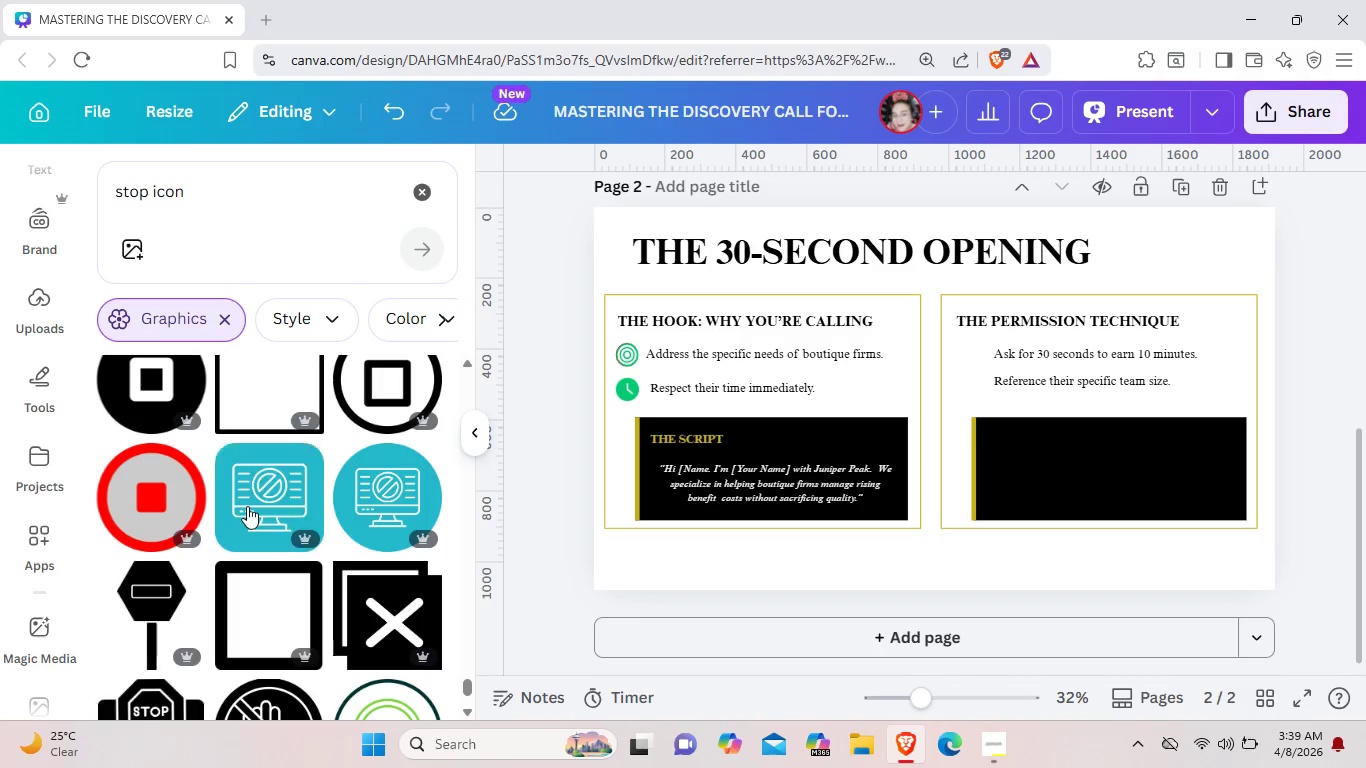 
scroll: coordinate [361, 546], scroll_direction: up, amount: 9.0
 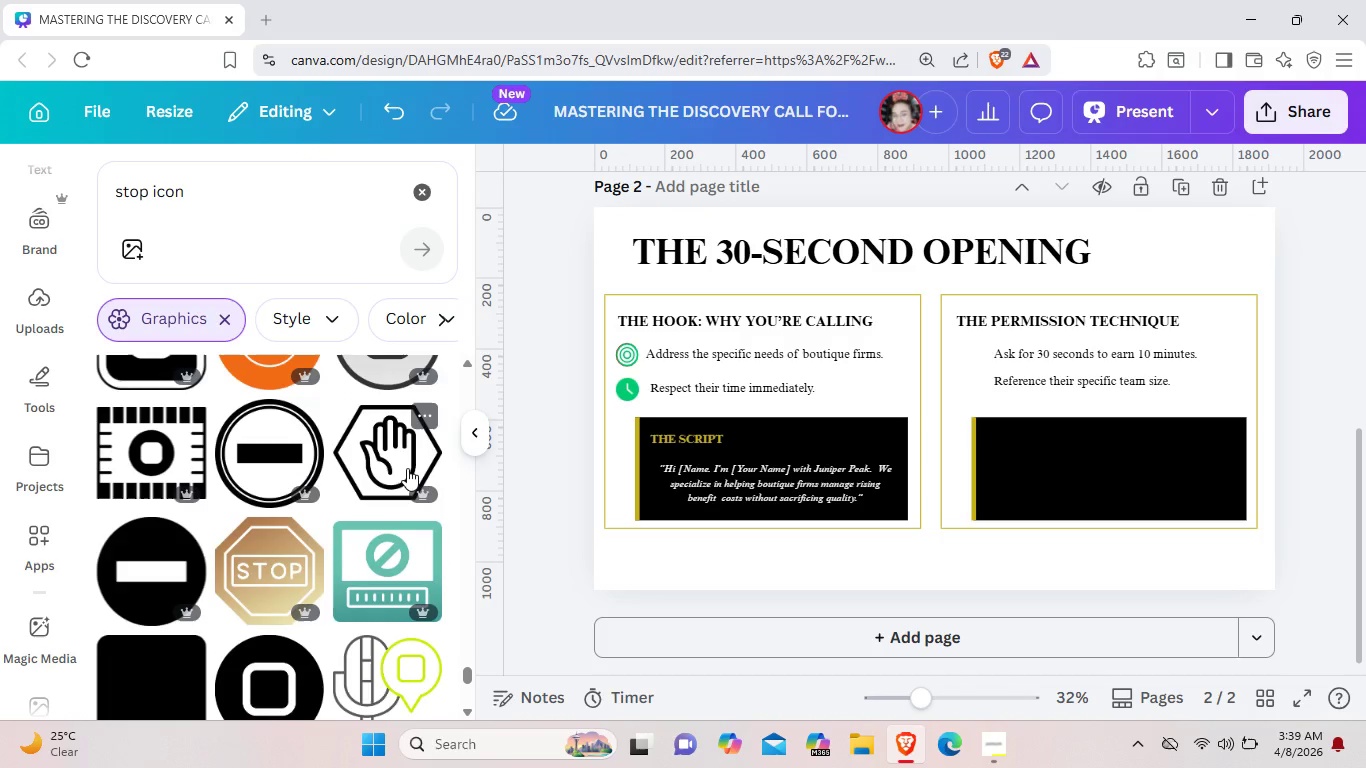 
left_click([407, 468])
 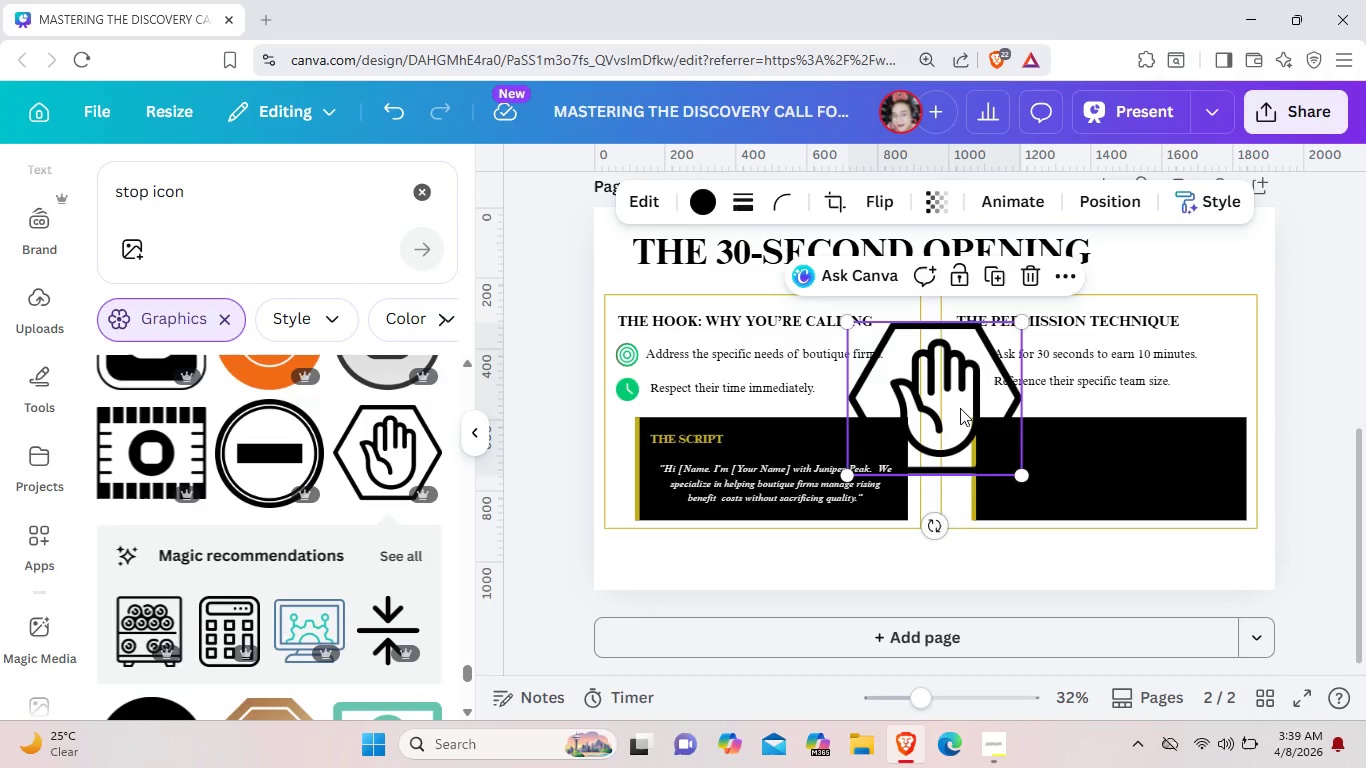 
left_click([960, 408])
 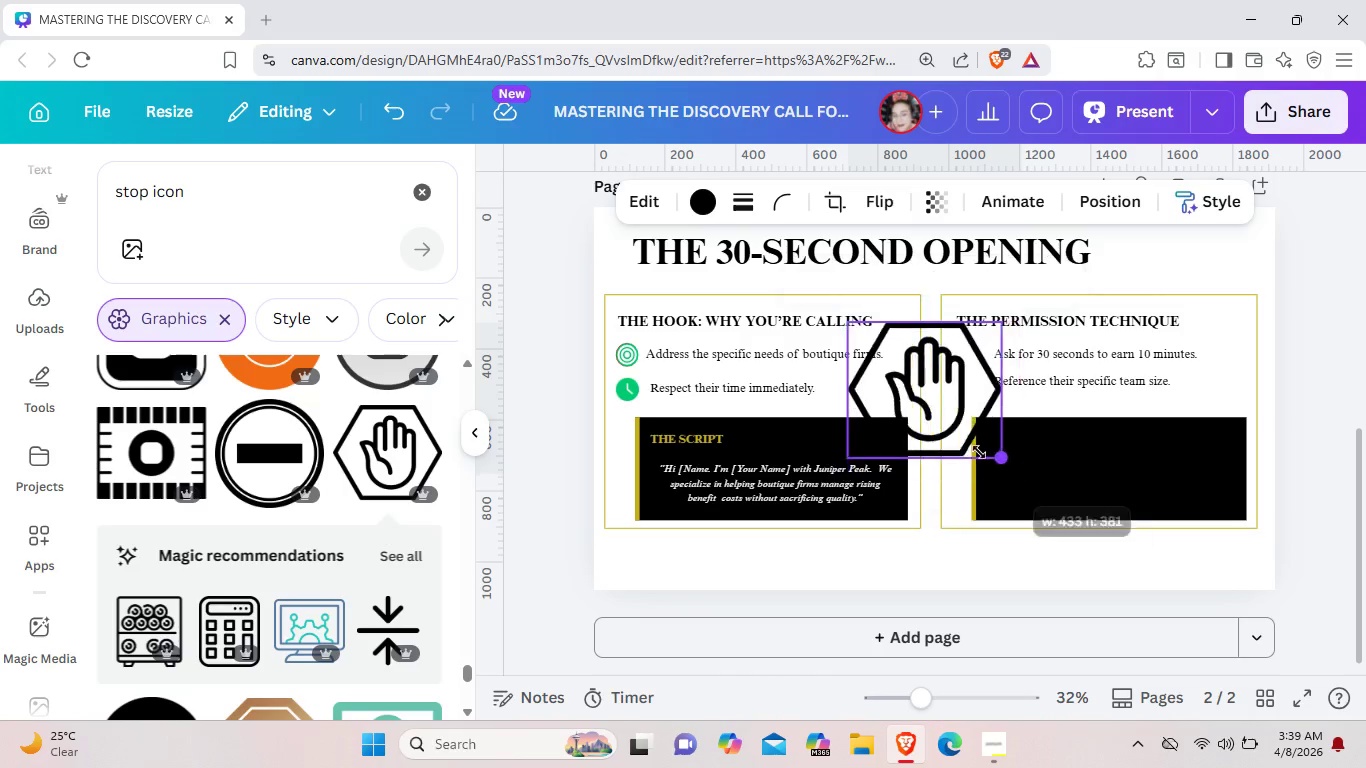 
left_click_drag(start_coordinate=[1026, 476], to_coordinate=[969, 441])
 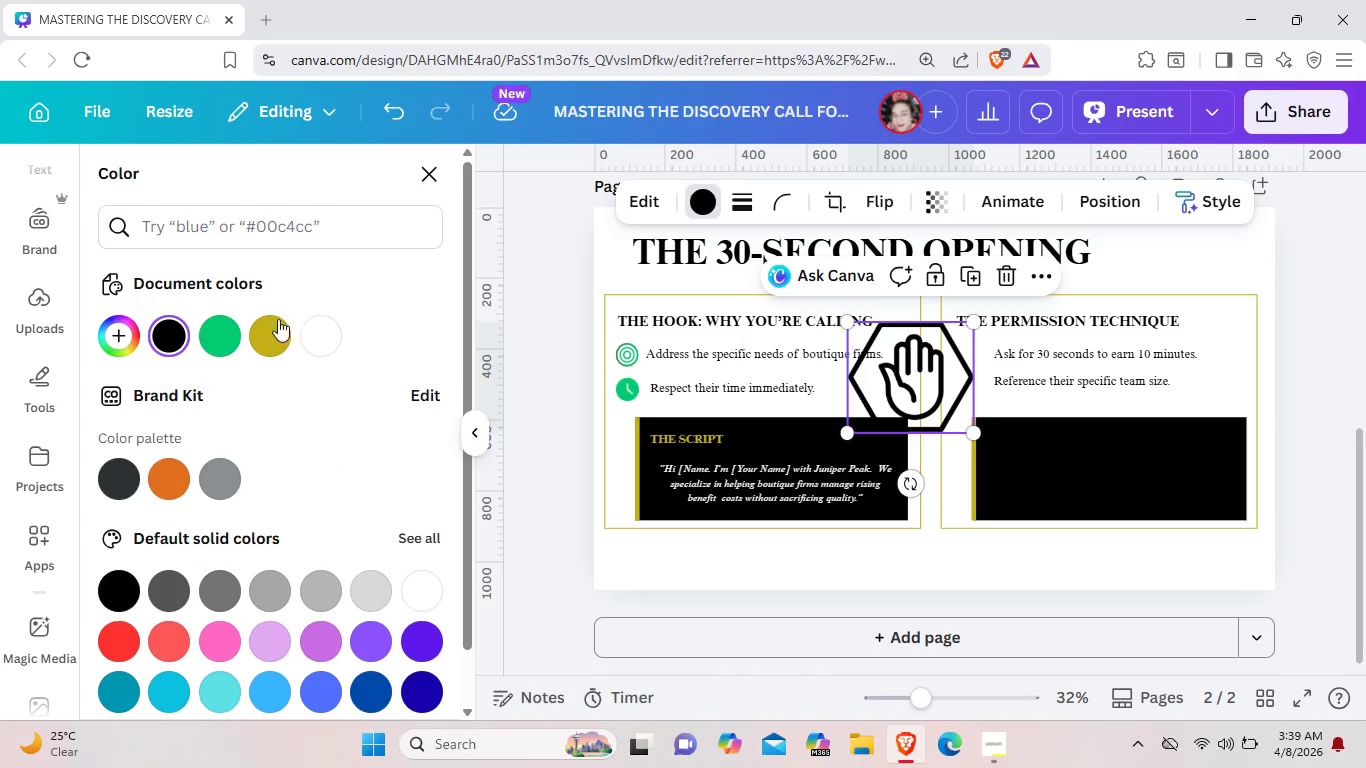 
left_click([218, 334])
 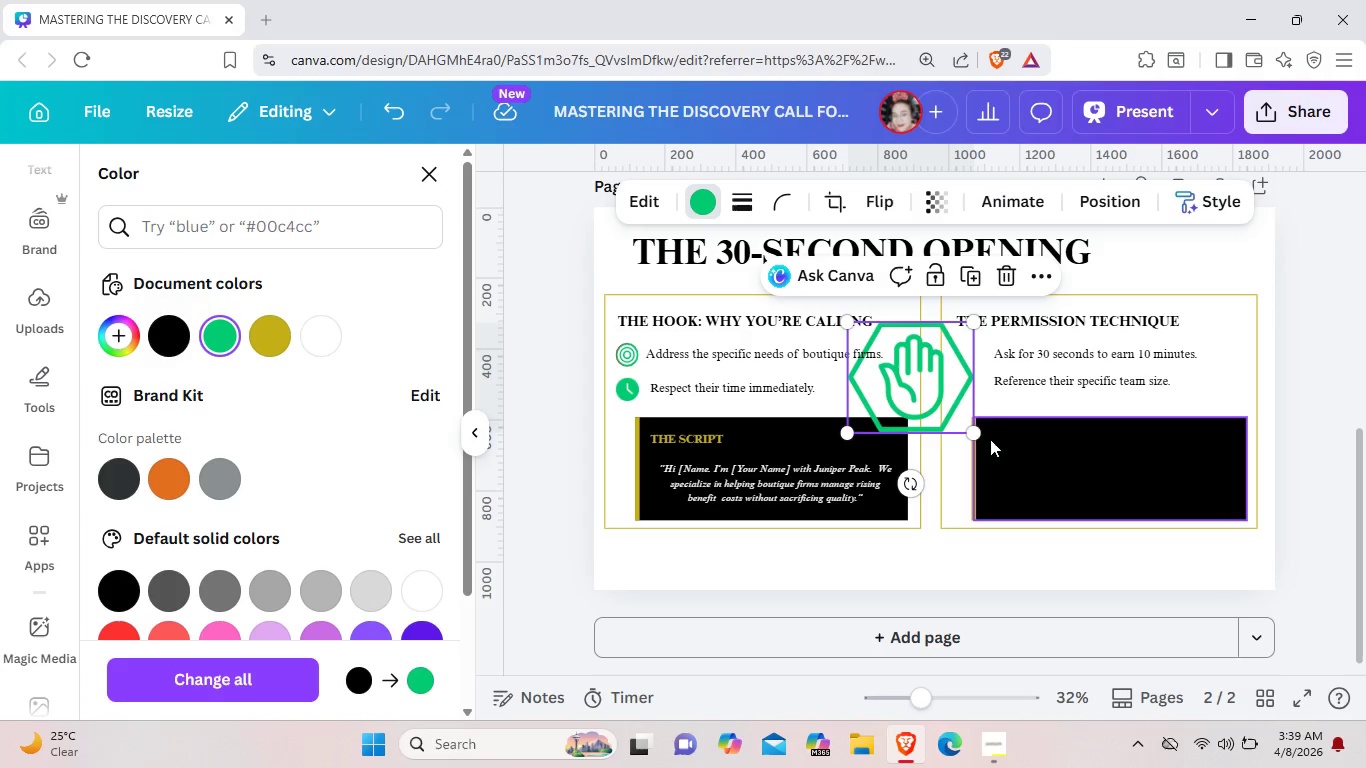 
wait(5.08)
 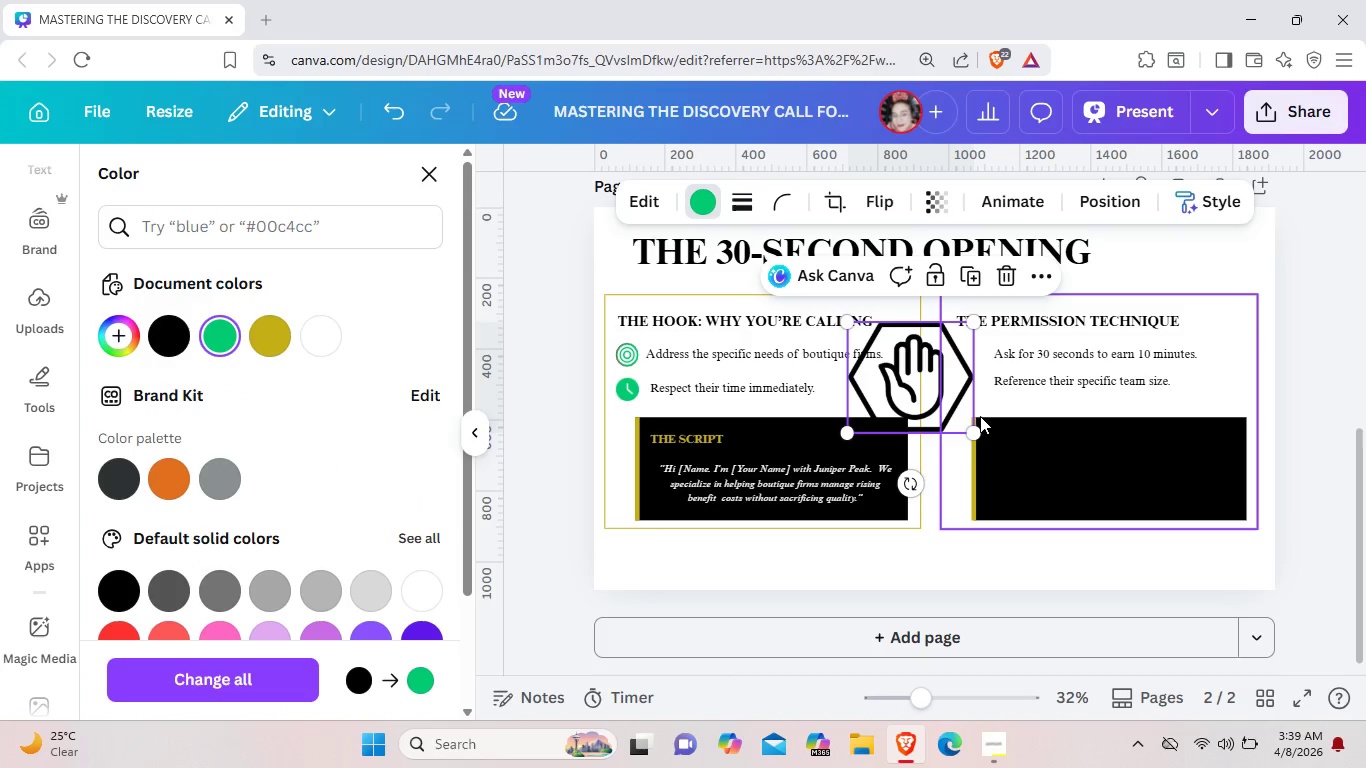 
left_click([1018, 452])
 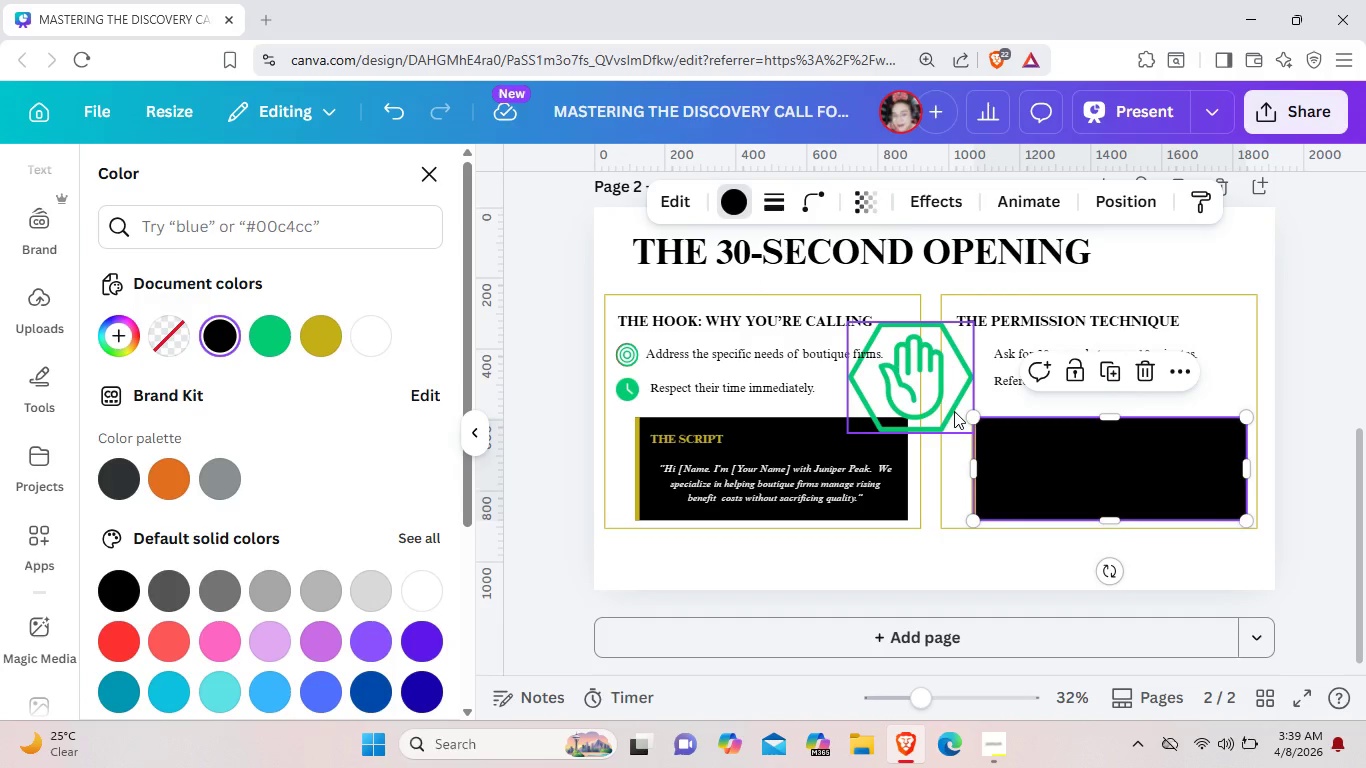 
left_click([954, 411])
 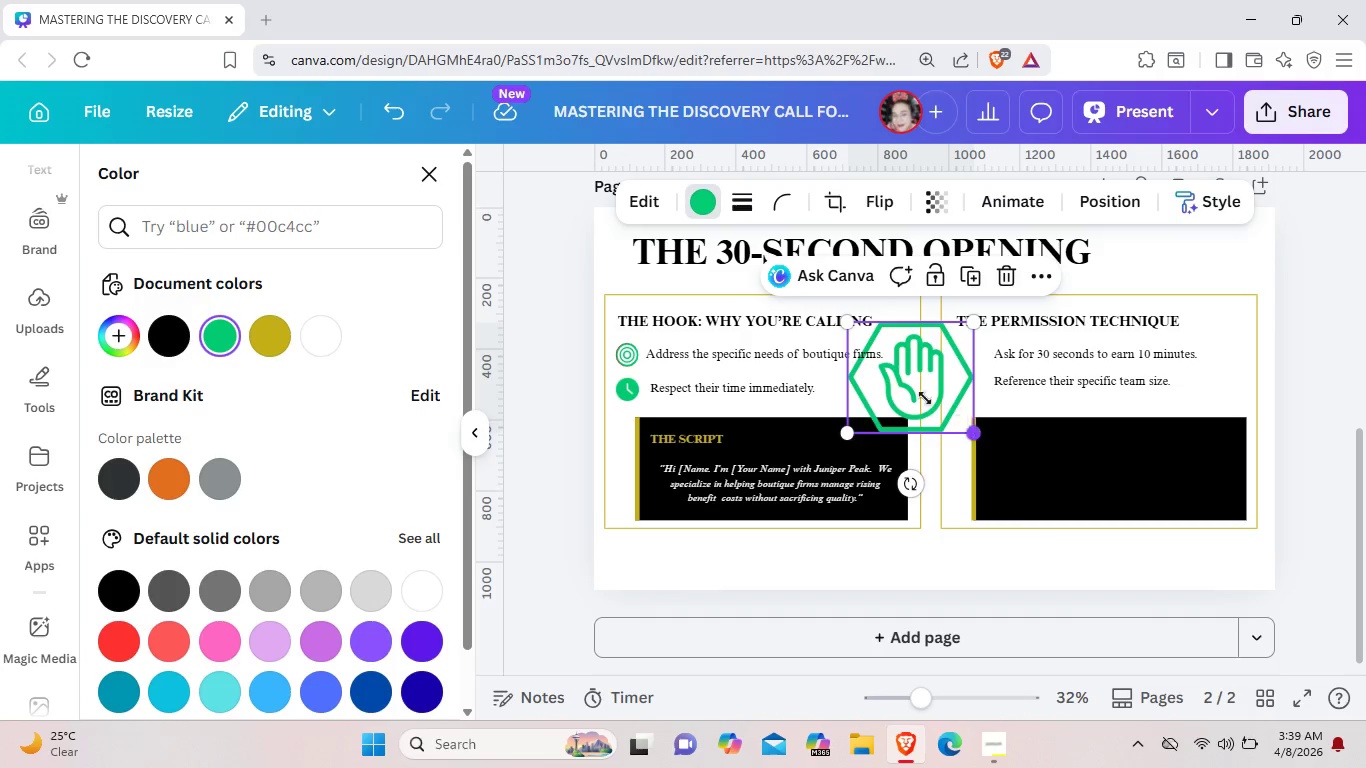 
left_click_drag(start_coordinate=[975, 433], to_coordinate=[891, 369])
 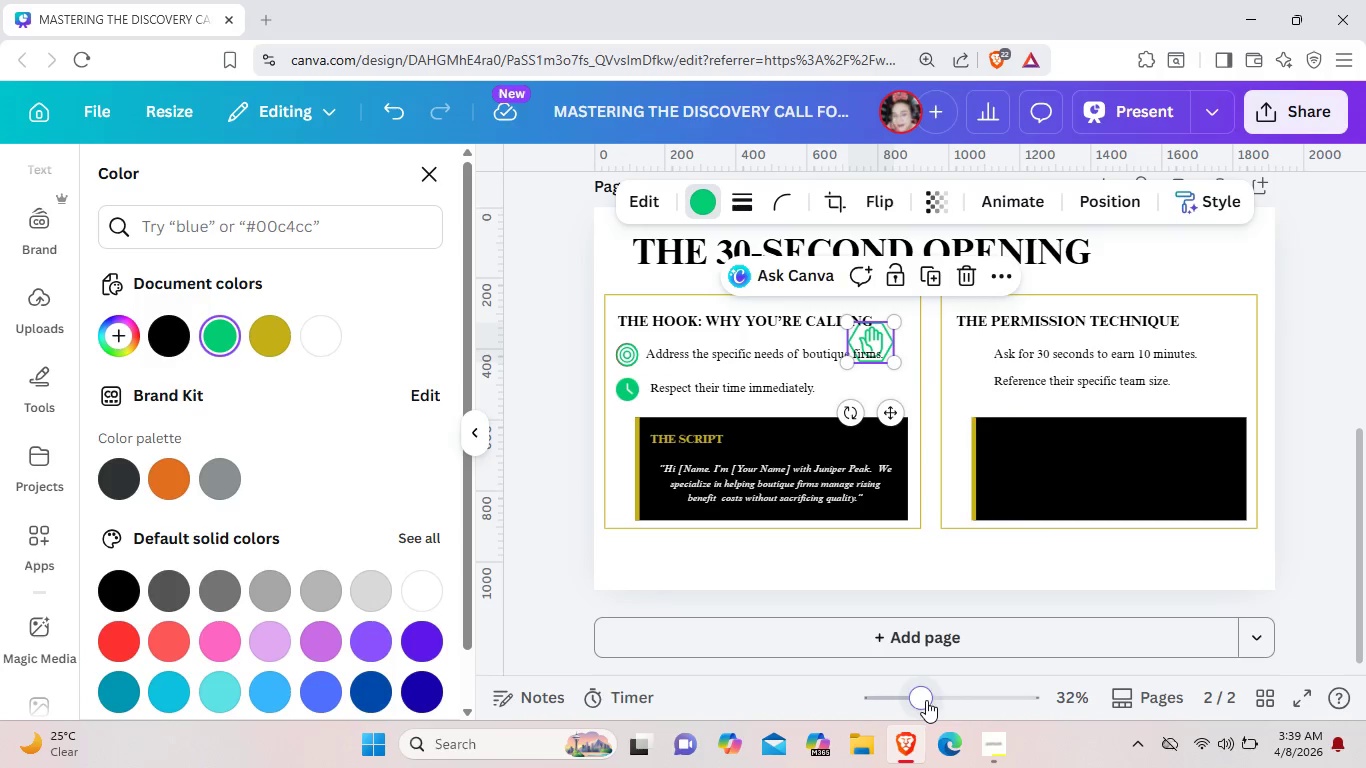 
left_click_drag(start_coordinate=[924, 700], to_coordinate=[962, 700])
 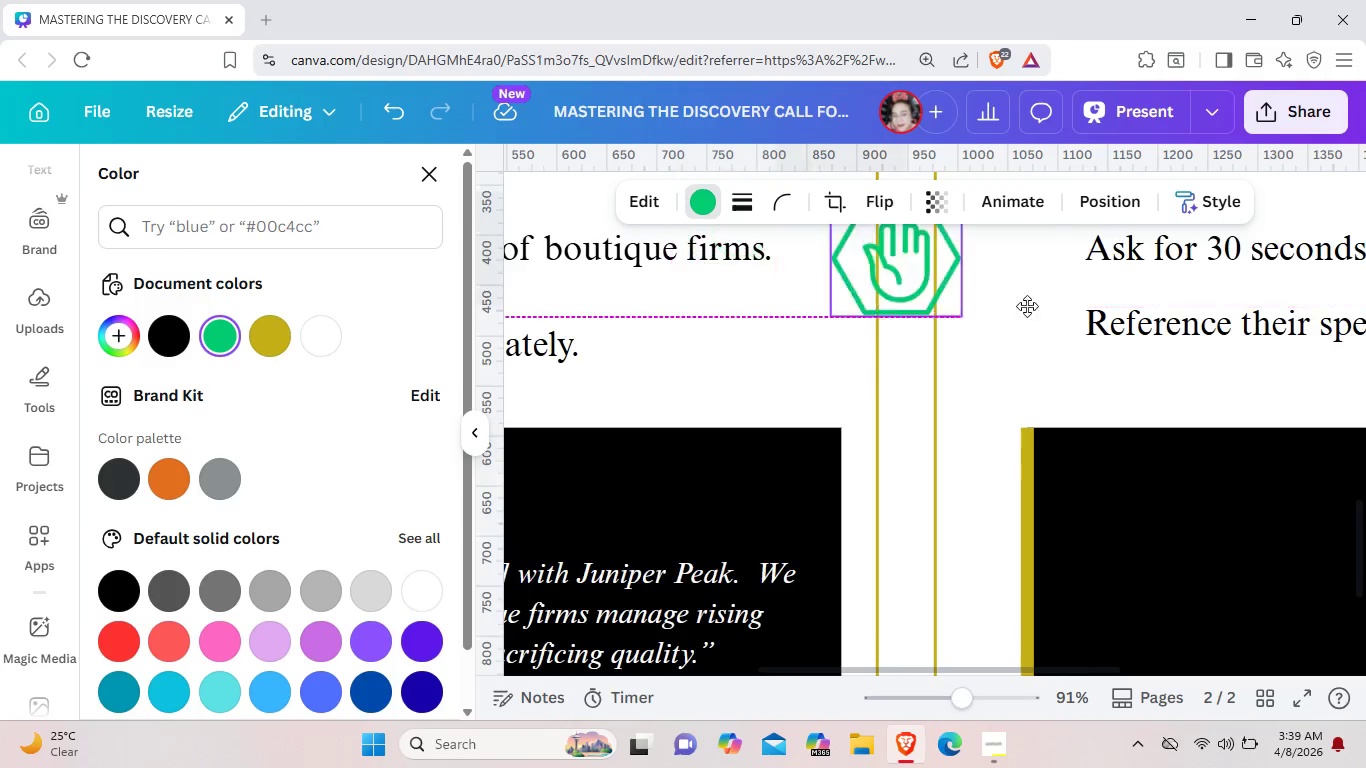 
left_click_drag(start_coordinate=[791, 264], to_coordinate=[1062, 312])
 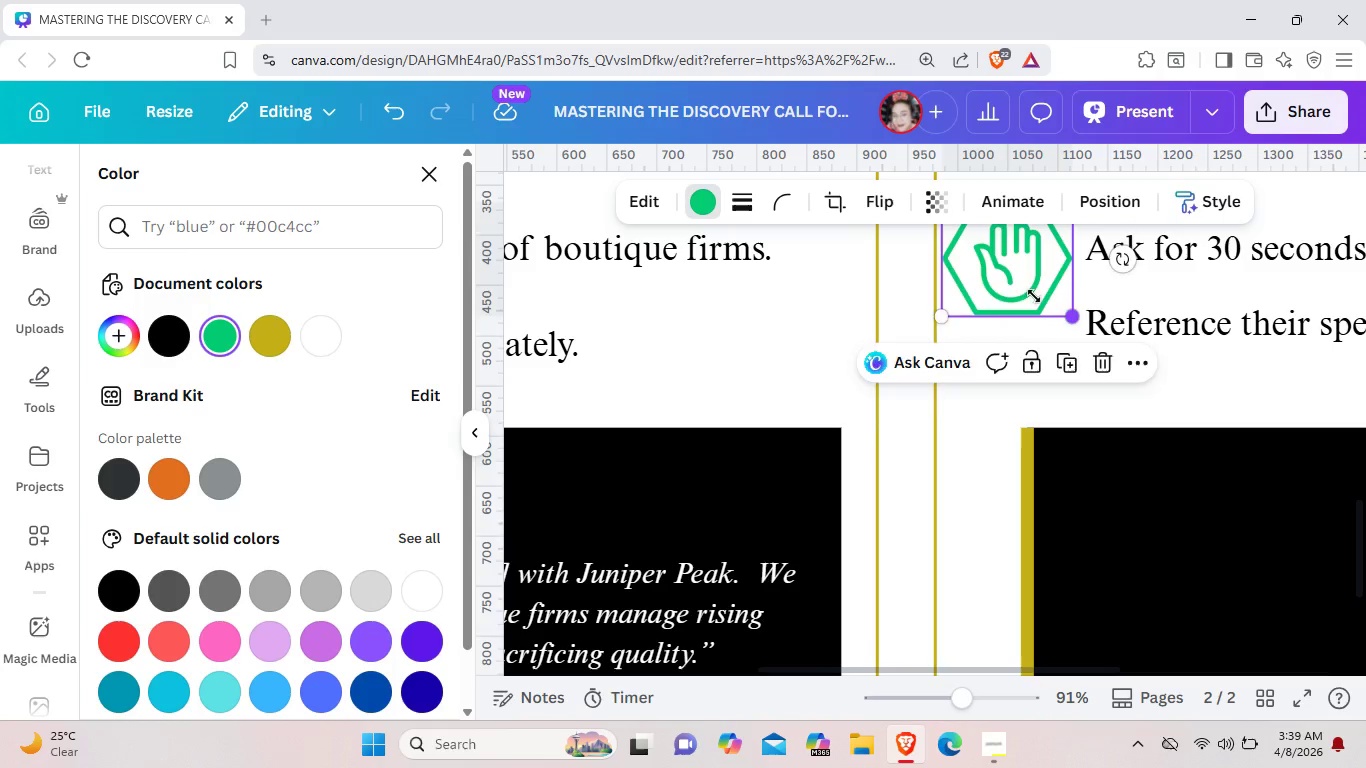 
left_click_drag(start_coordinate=[1064, 317], to_coordinate=[1006, 279])
 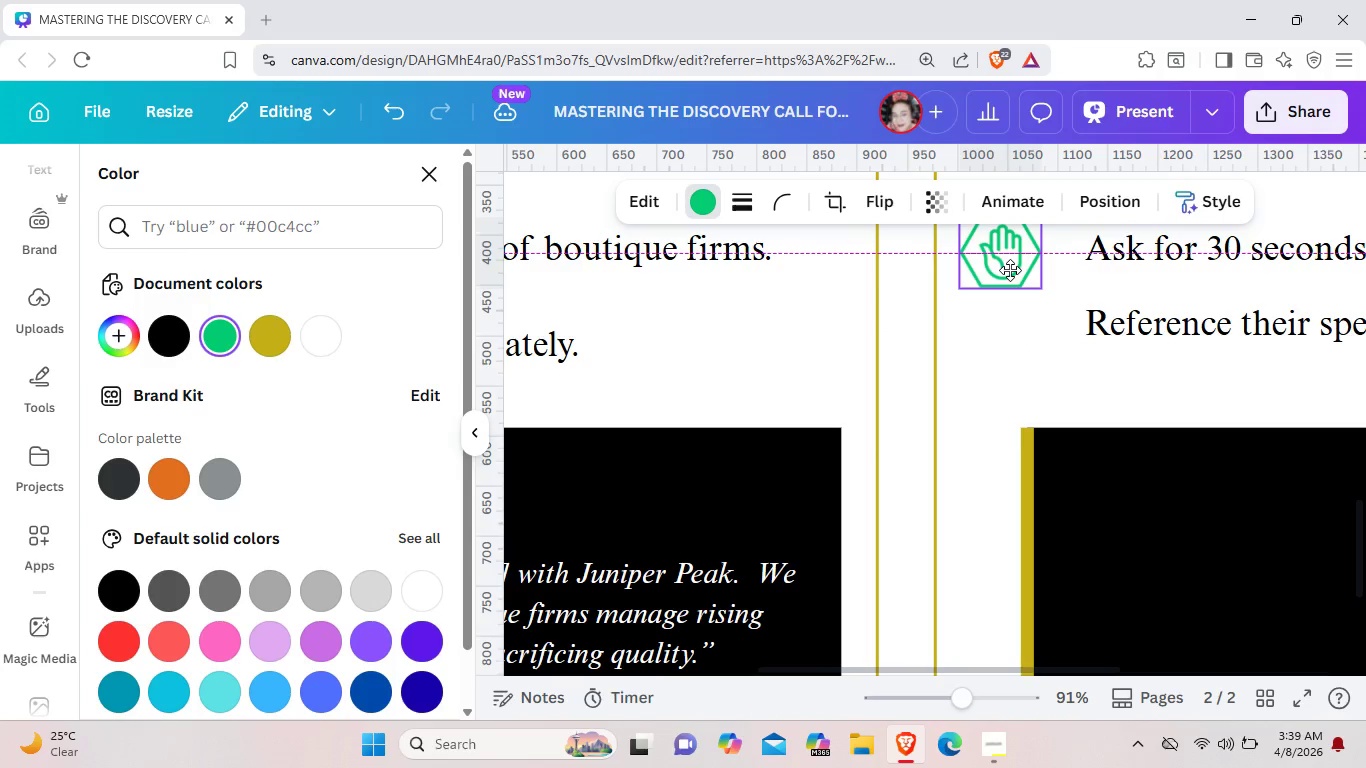 
left_click_drag(start_coordinate=[993, 250], to_coordinate=[1022, 267])
 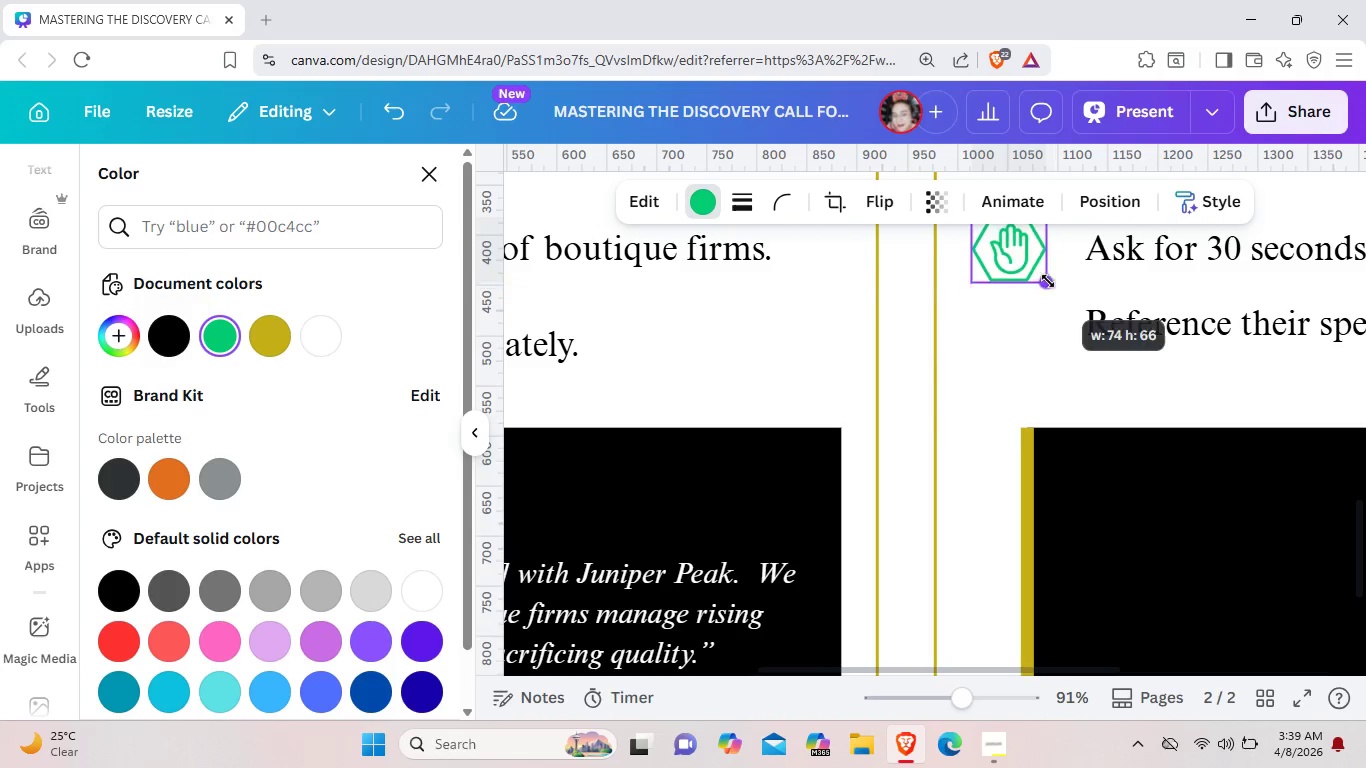 
left_click_drag(start_coordinate=[1052, 290], to_coordinate=[1048, 281])
 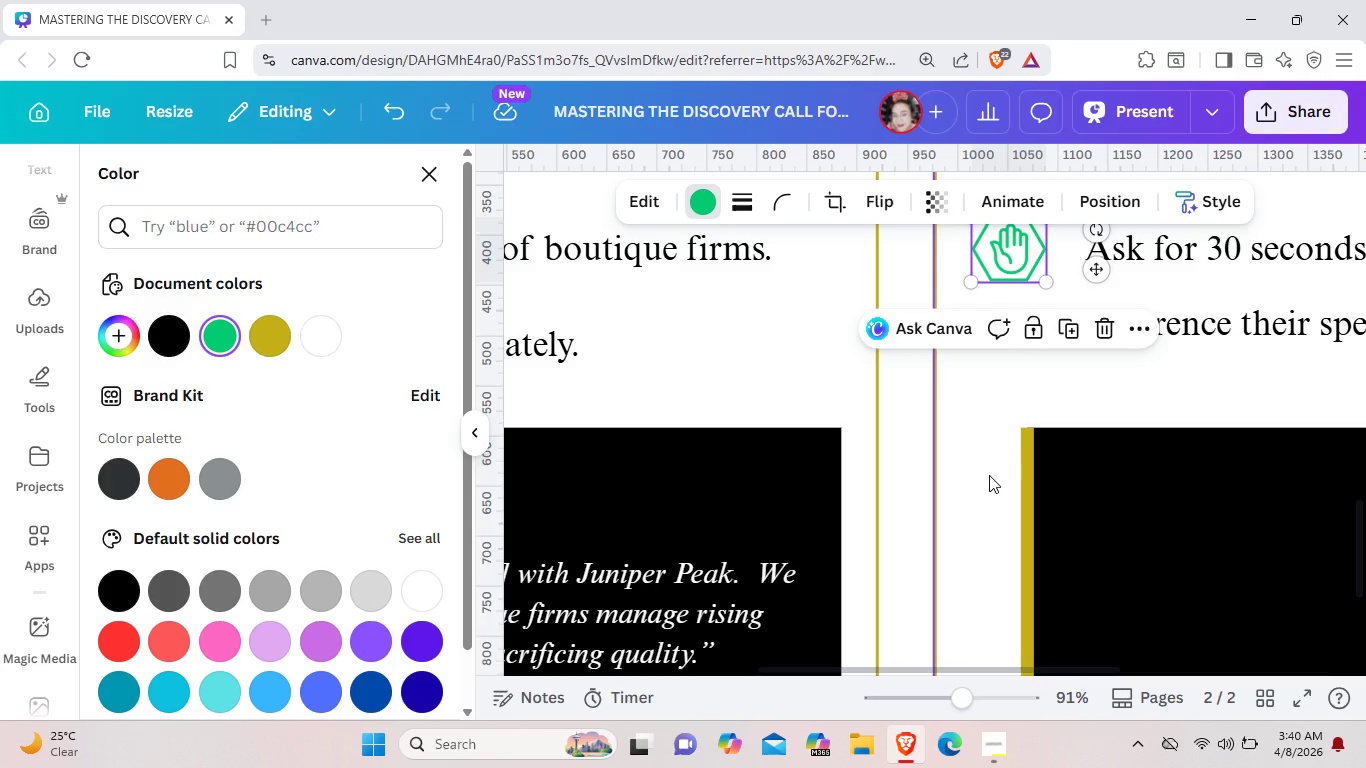 
wait(11.77)
 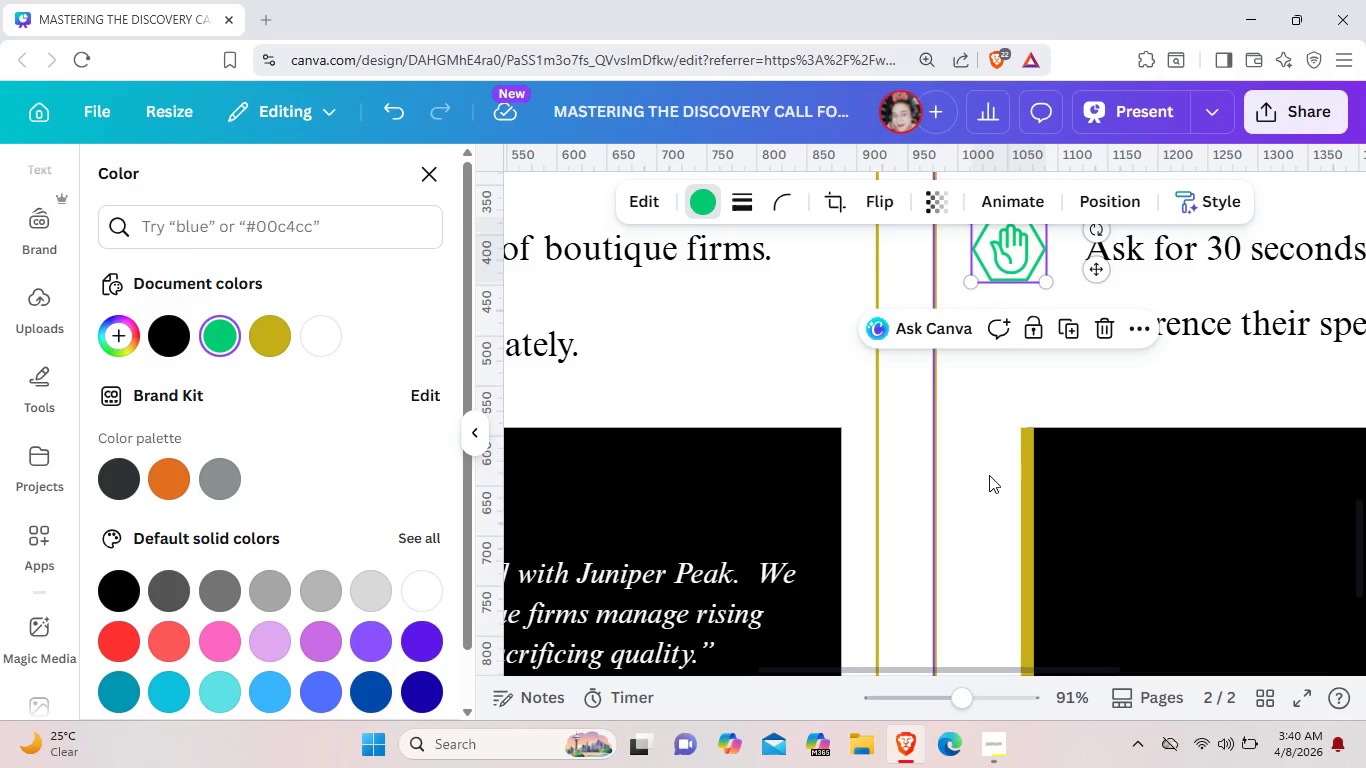 
left_click([1122, 400])
 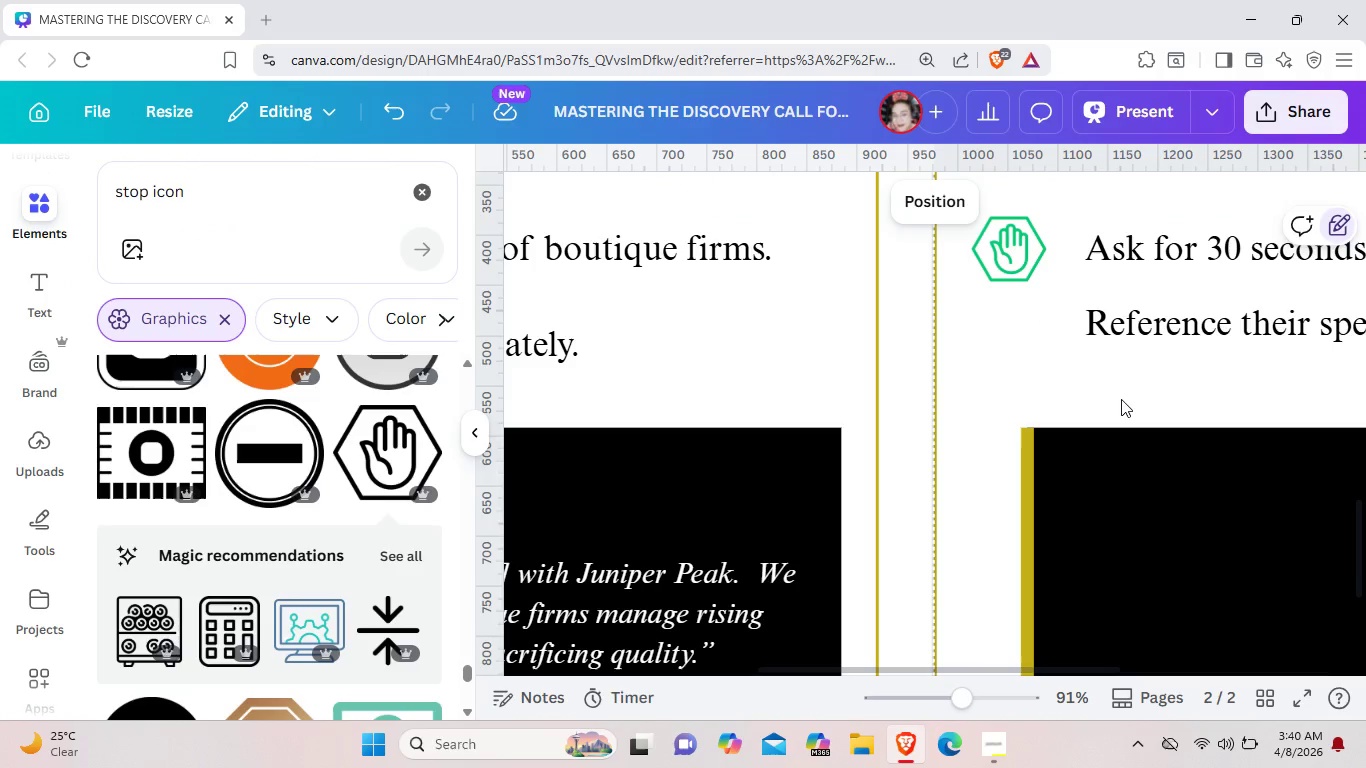 
wait(8.3)
 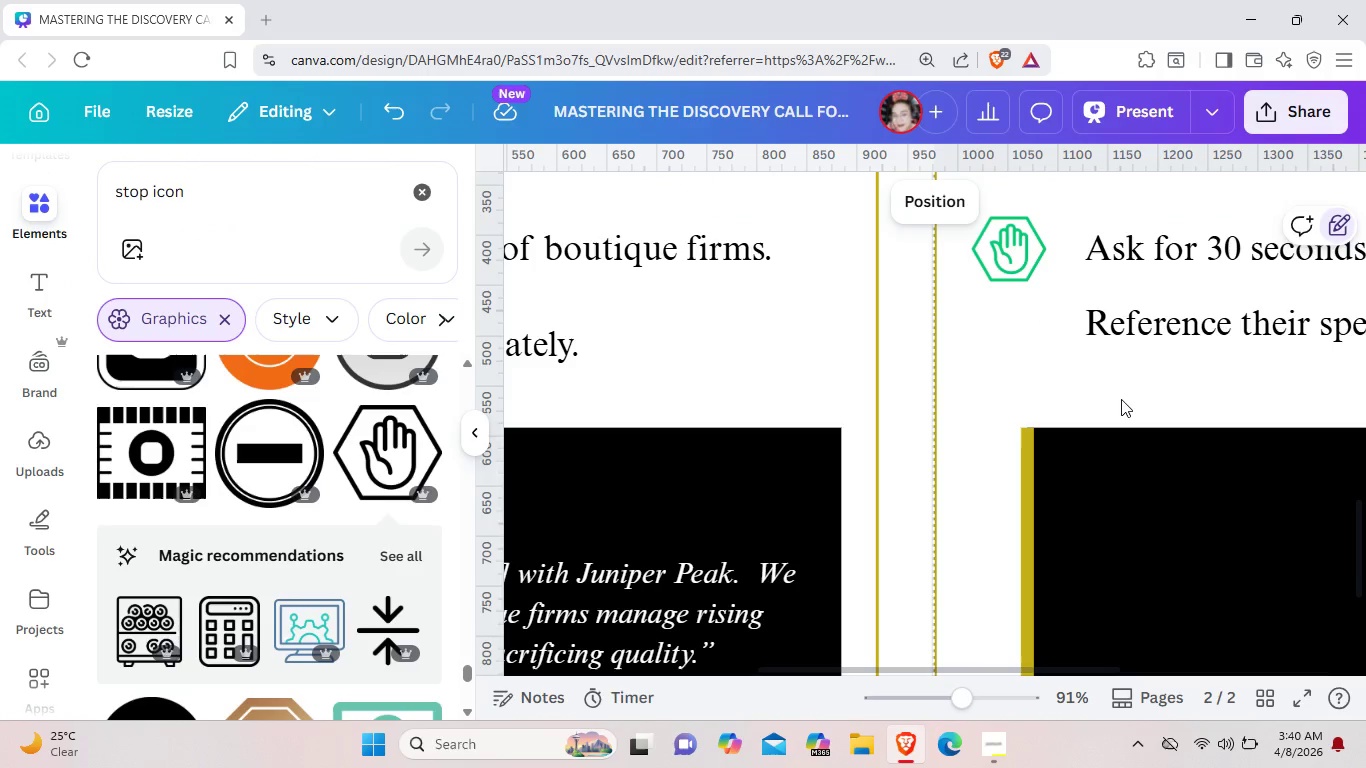 
left_click_drag(start_coordinate=[148, 197], to_coordinate=[109, 193])
 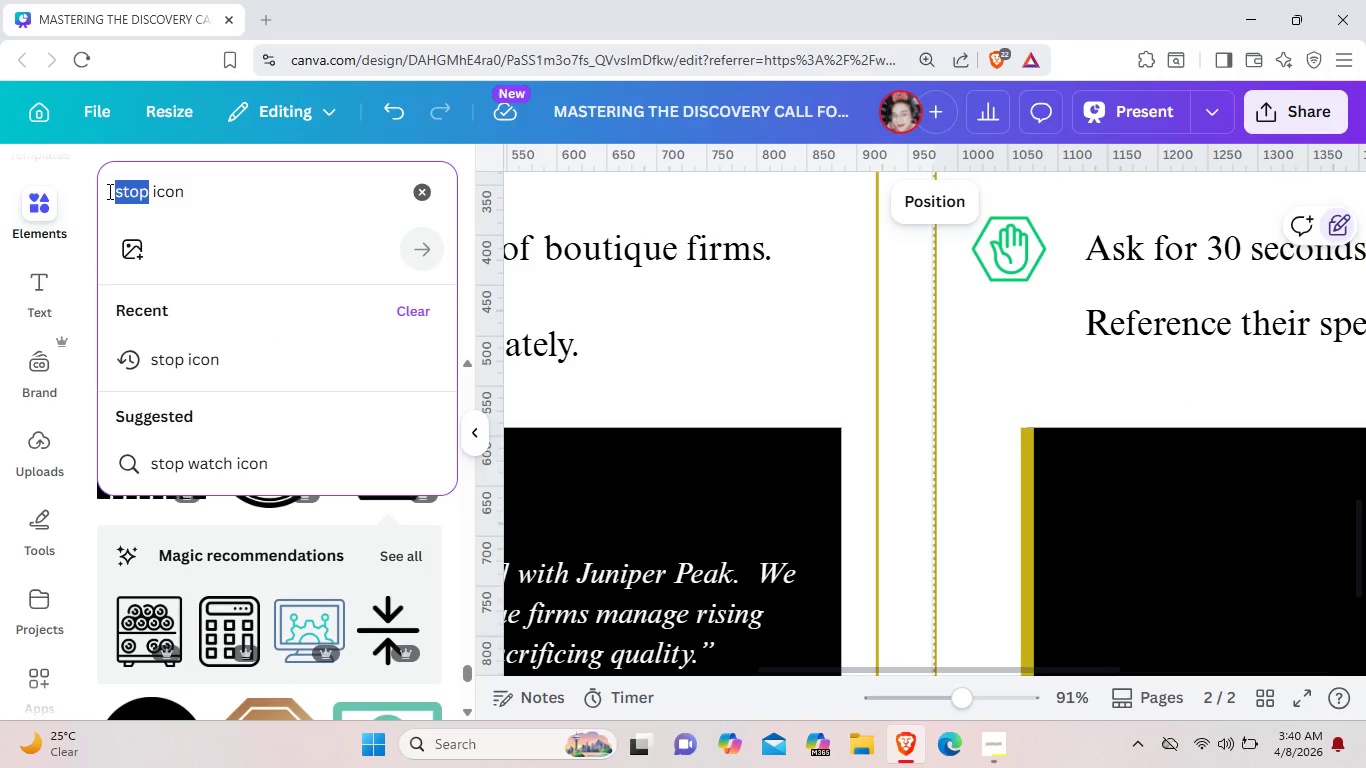 
key(Backspace)
type(co)
 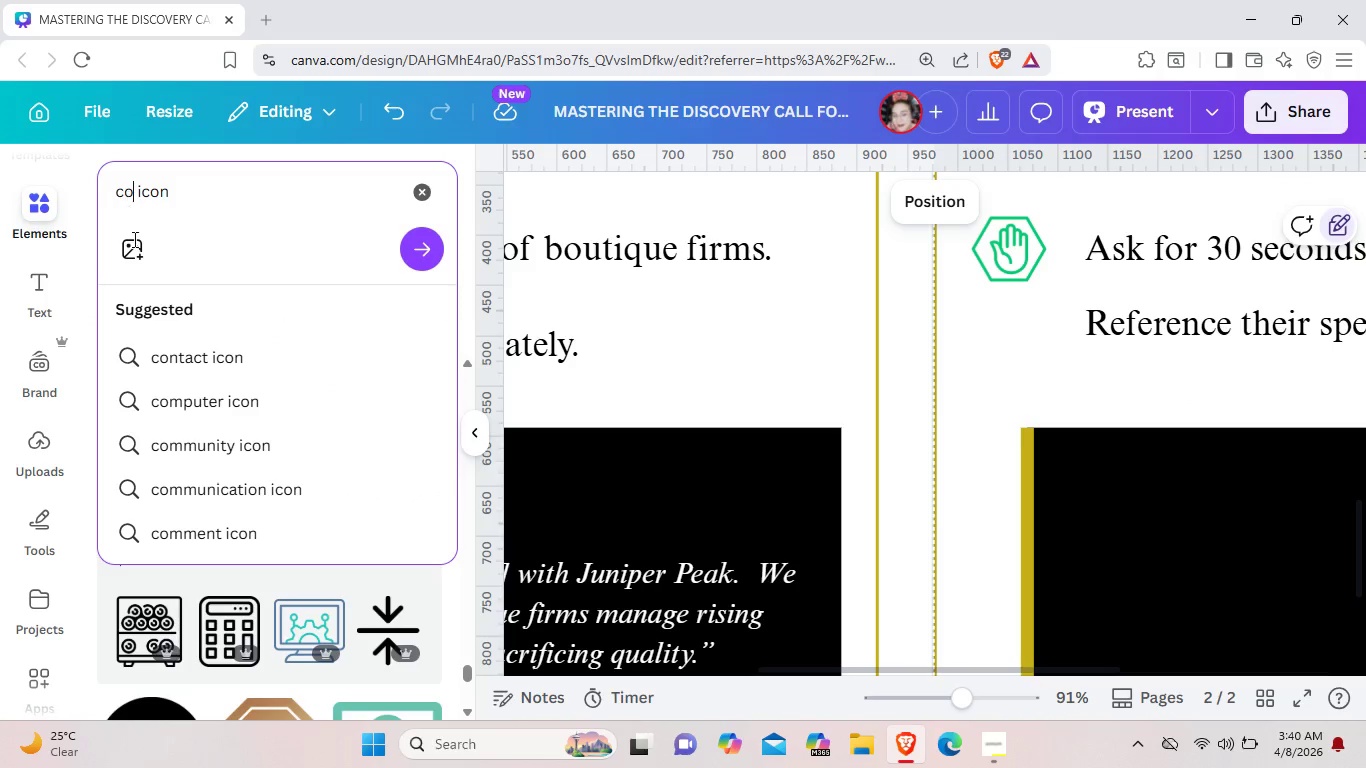 
left_click([207, 446])
 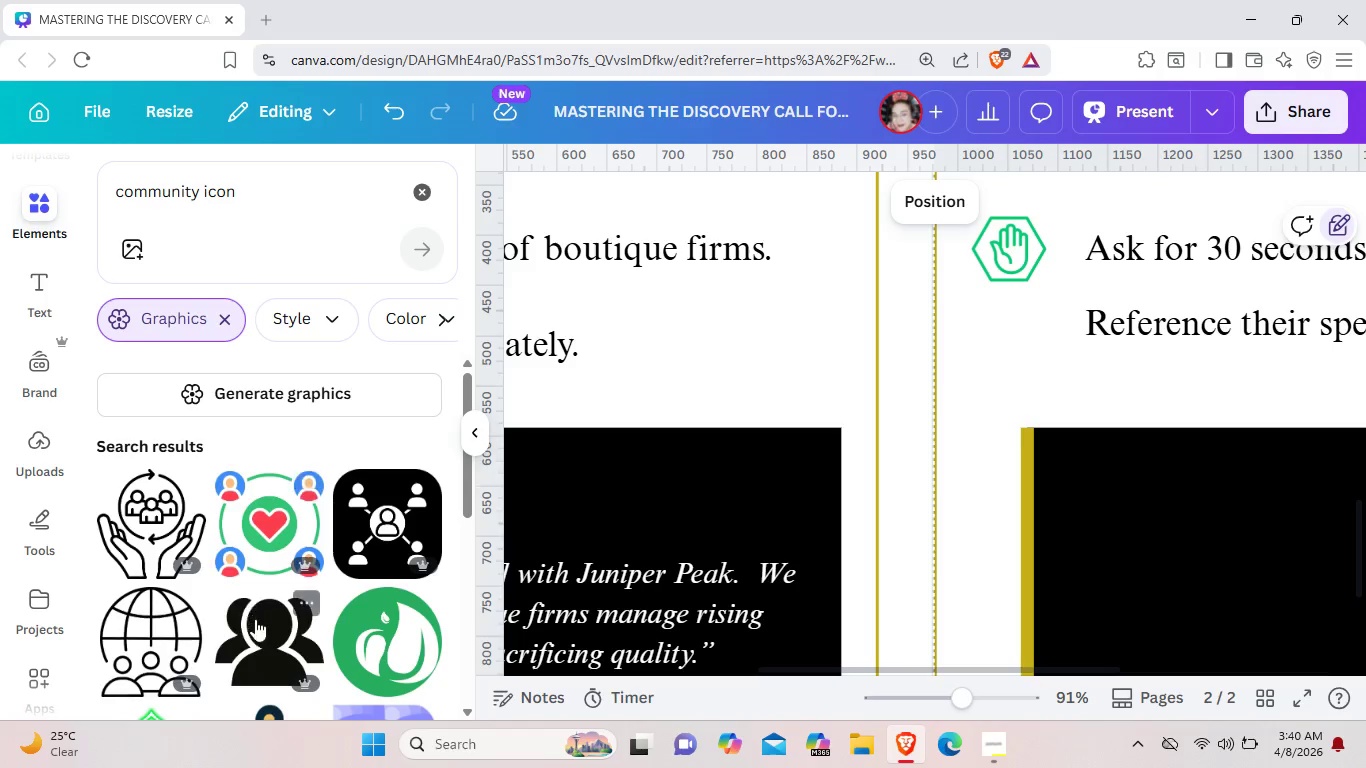 
left_click([258, 623])
 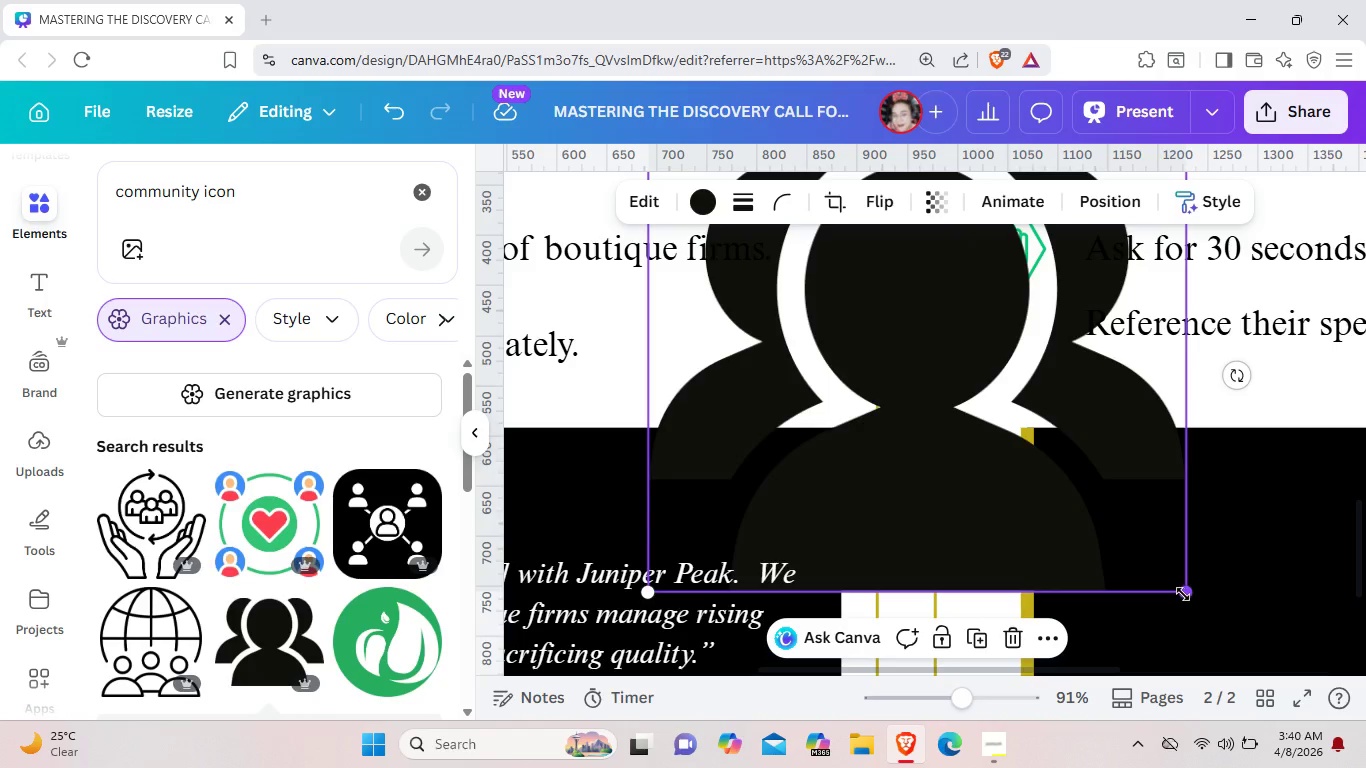 
left_click_drag(start_coordinate=[1183, 594], to_coordinate=[906, 295])
 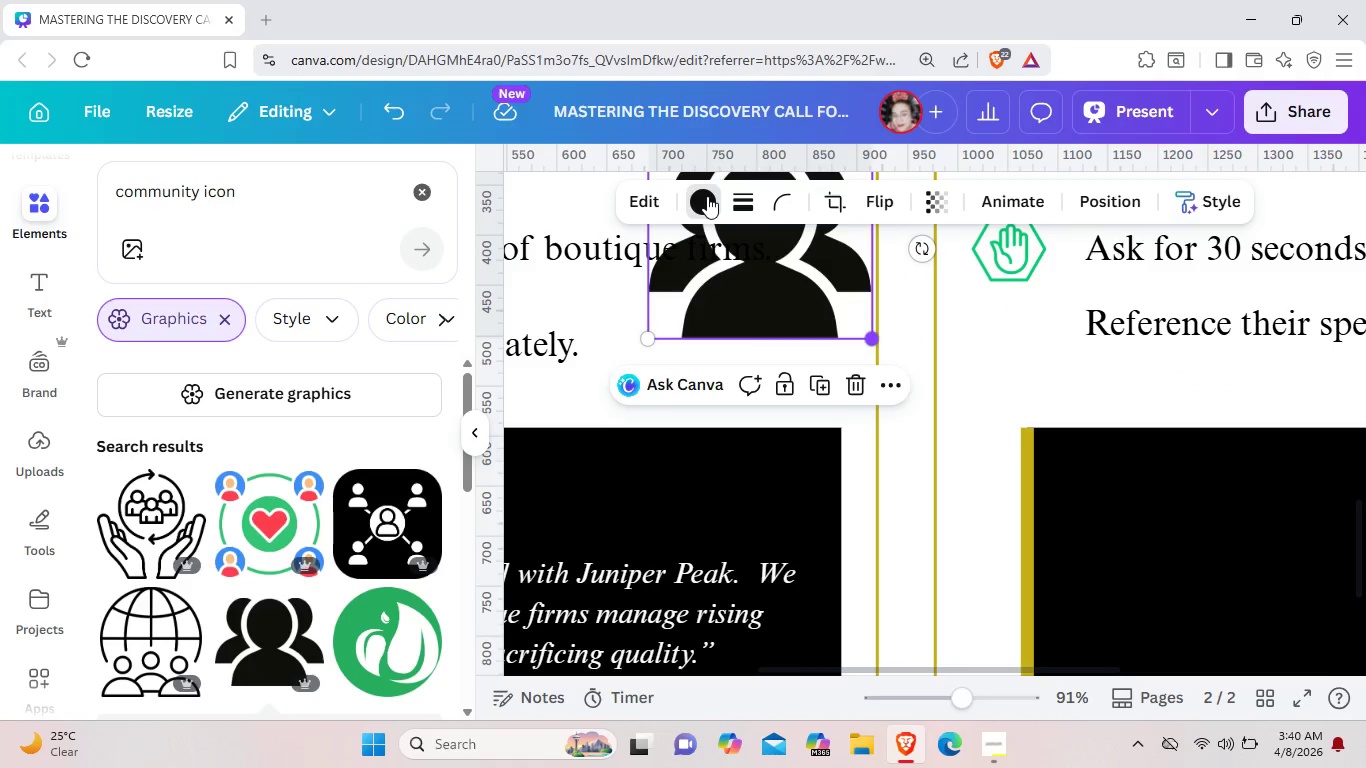 
left_click([707, 196])
 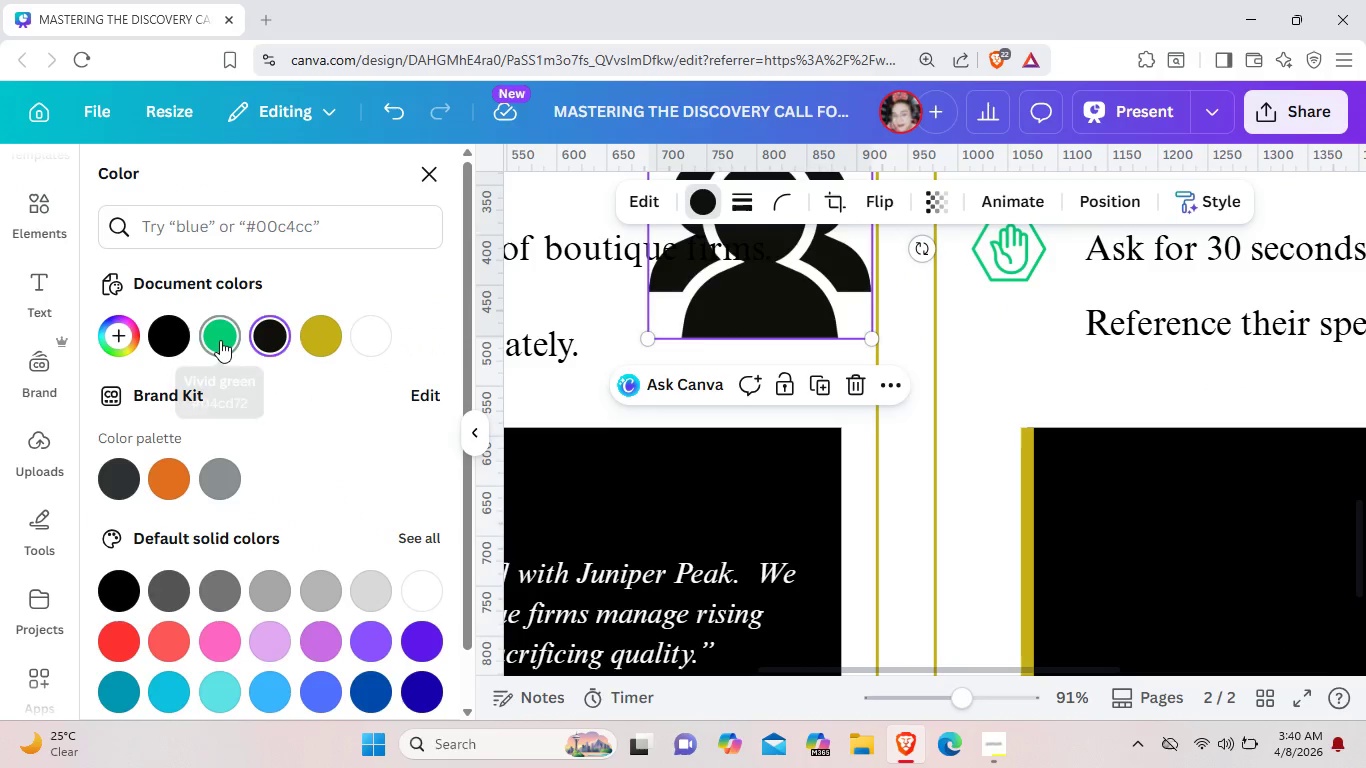 
left_click([220, 340])
 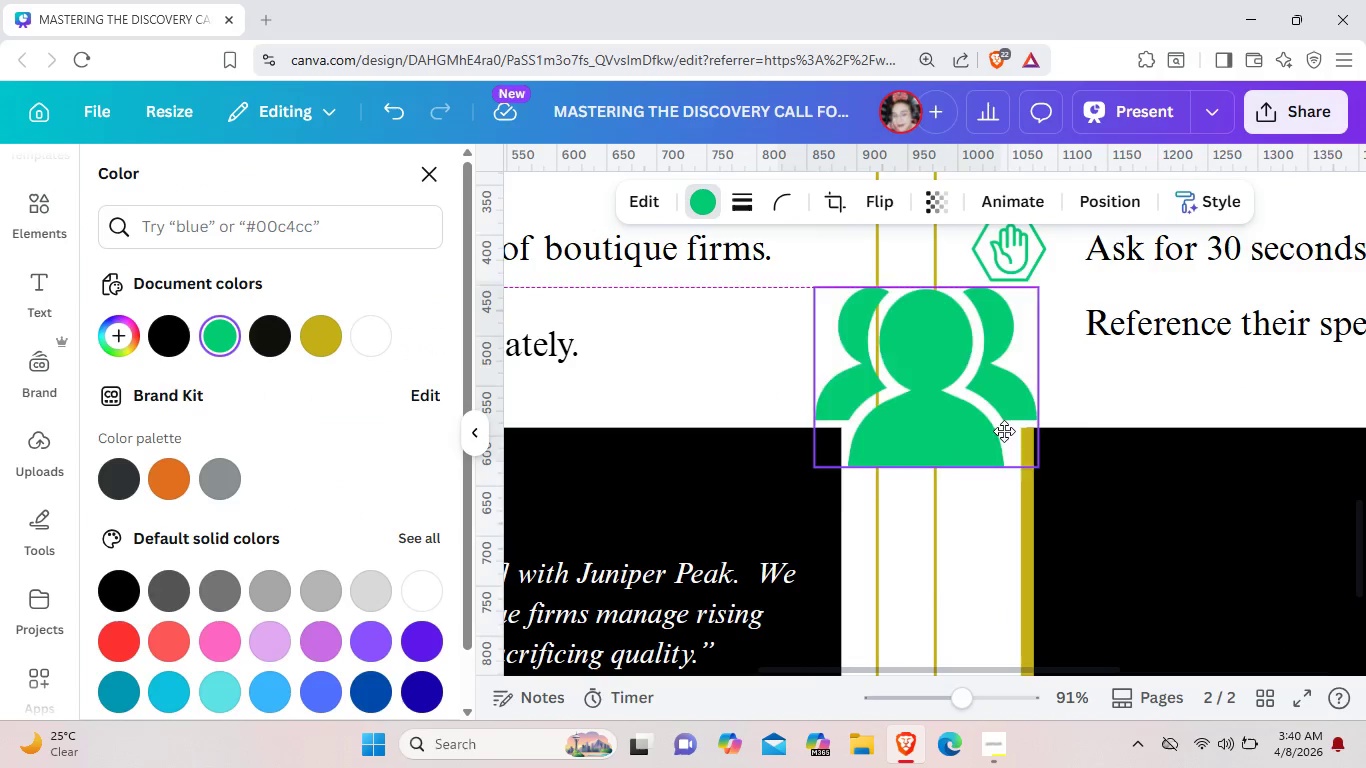 
left_click_drag(start_coordinate=[799, 294], to_coordinate=[1021, 434])
 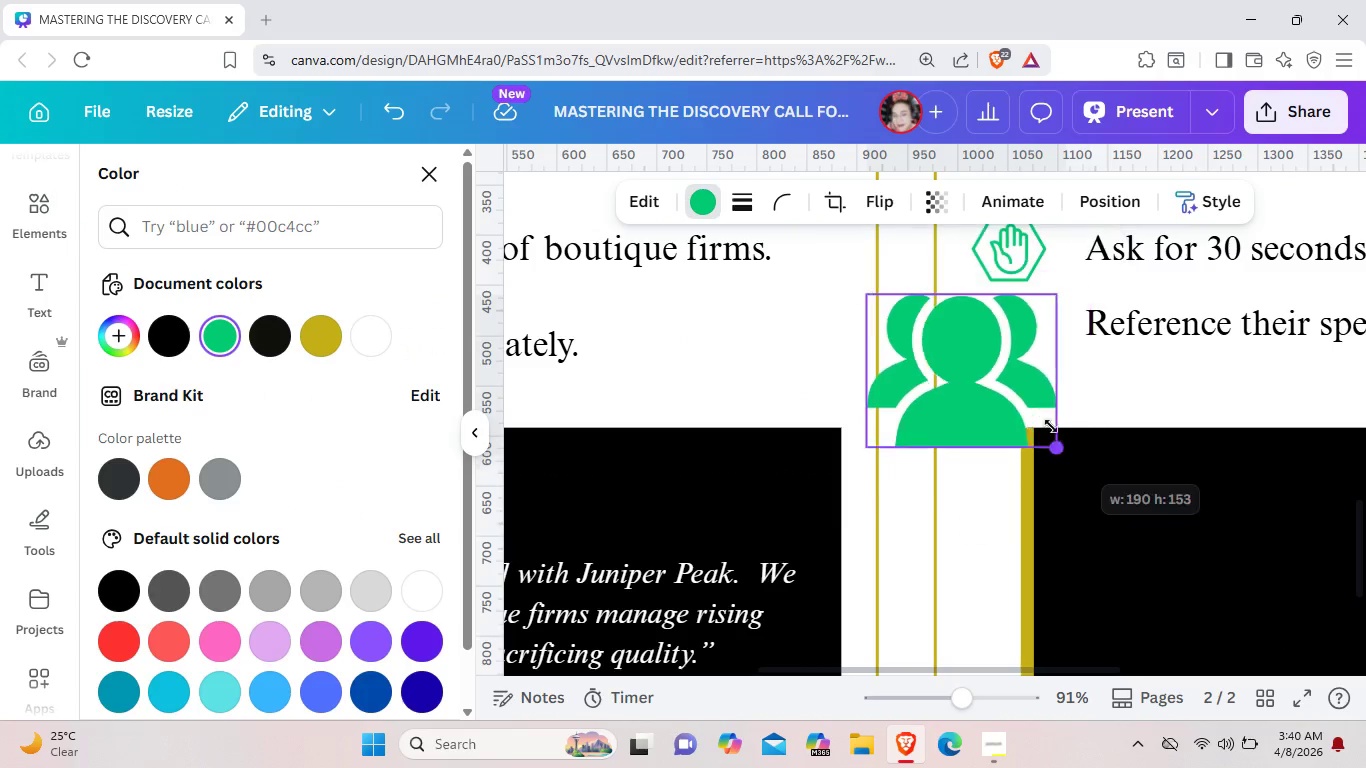 
left_click_drag(start_coordinate=[1094, 479], to_coordinate=[958, 324])
 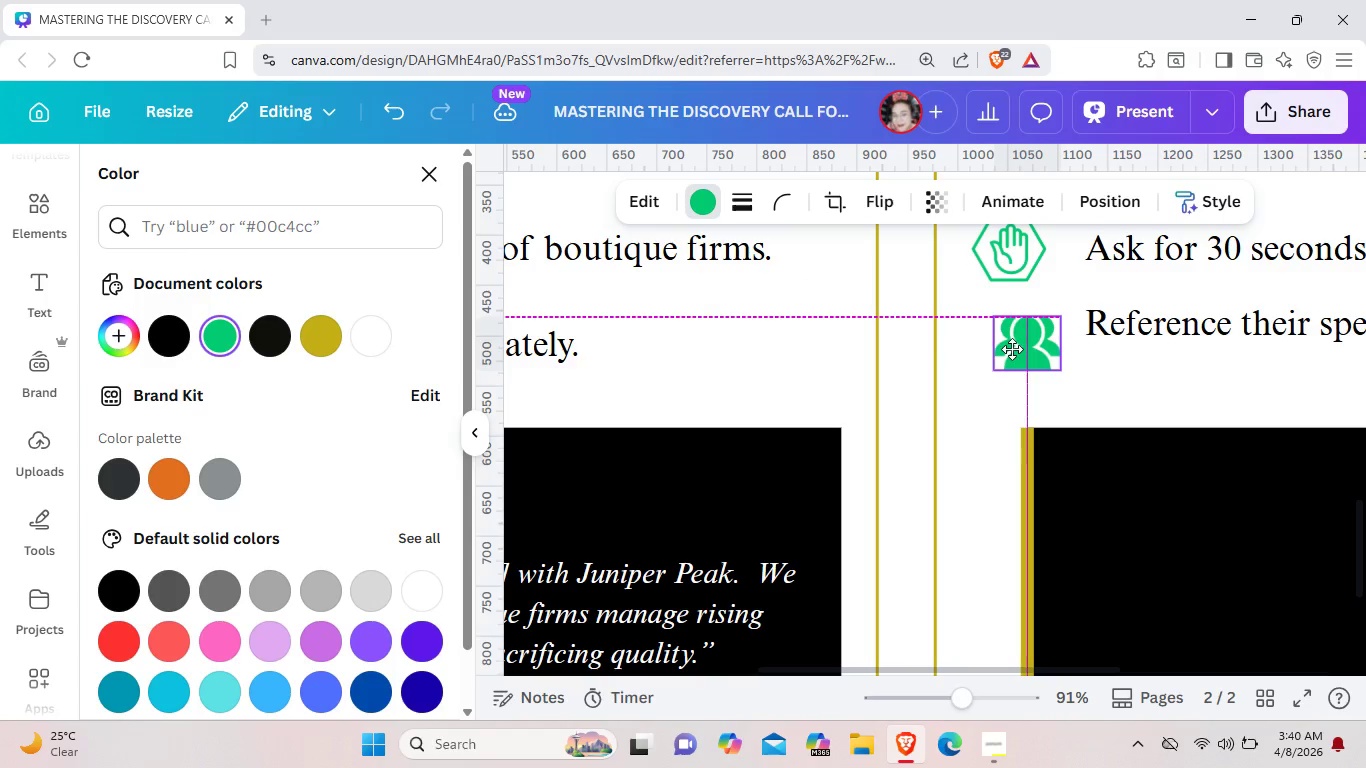 
left_click_drag(start_coordinate=[878, 325], to_coordinate=[992, 335])
 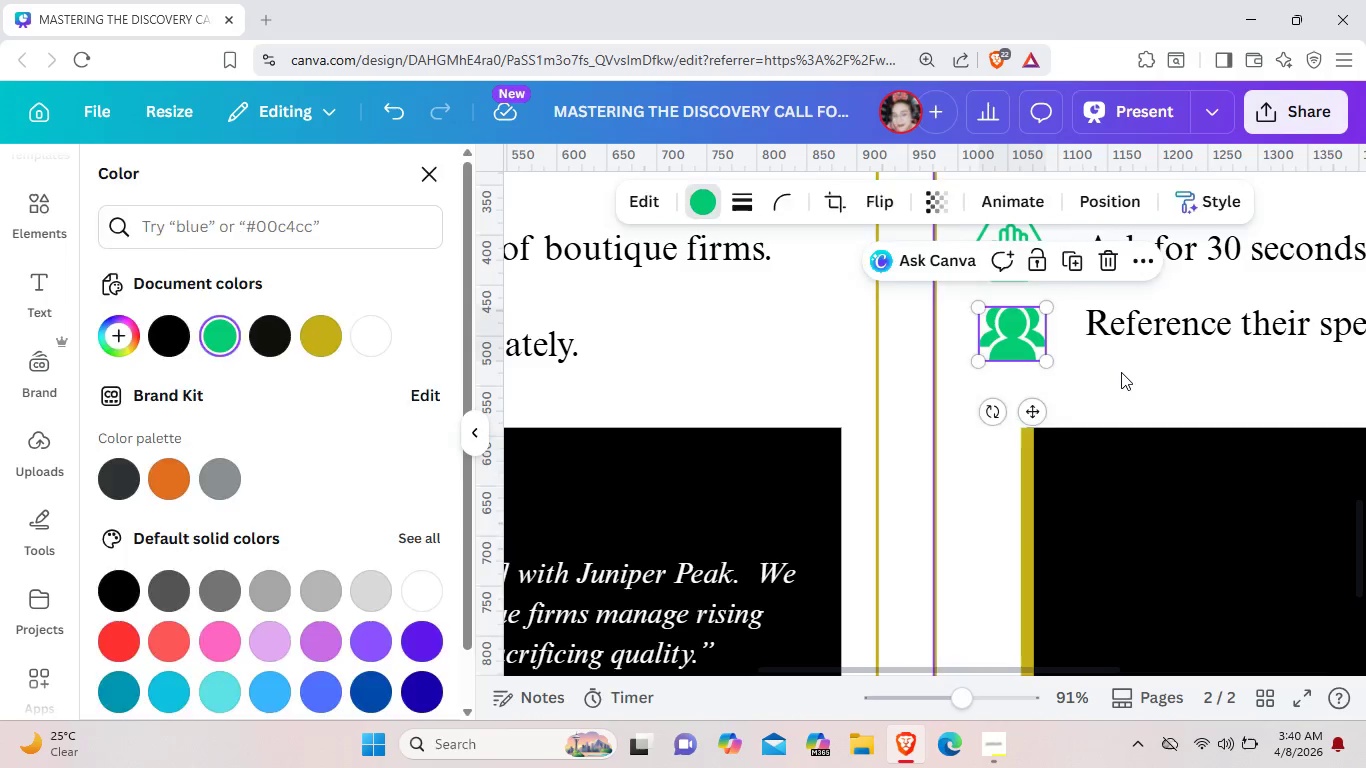 
left_click([1124, 368])
 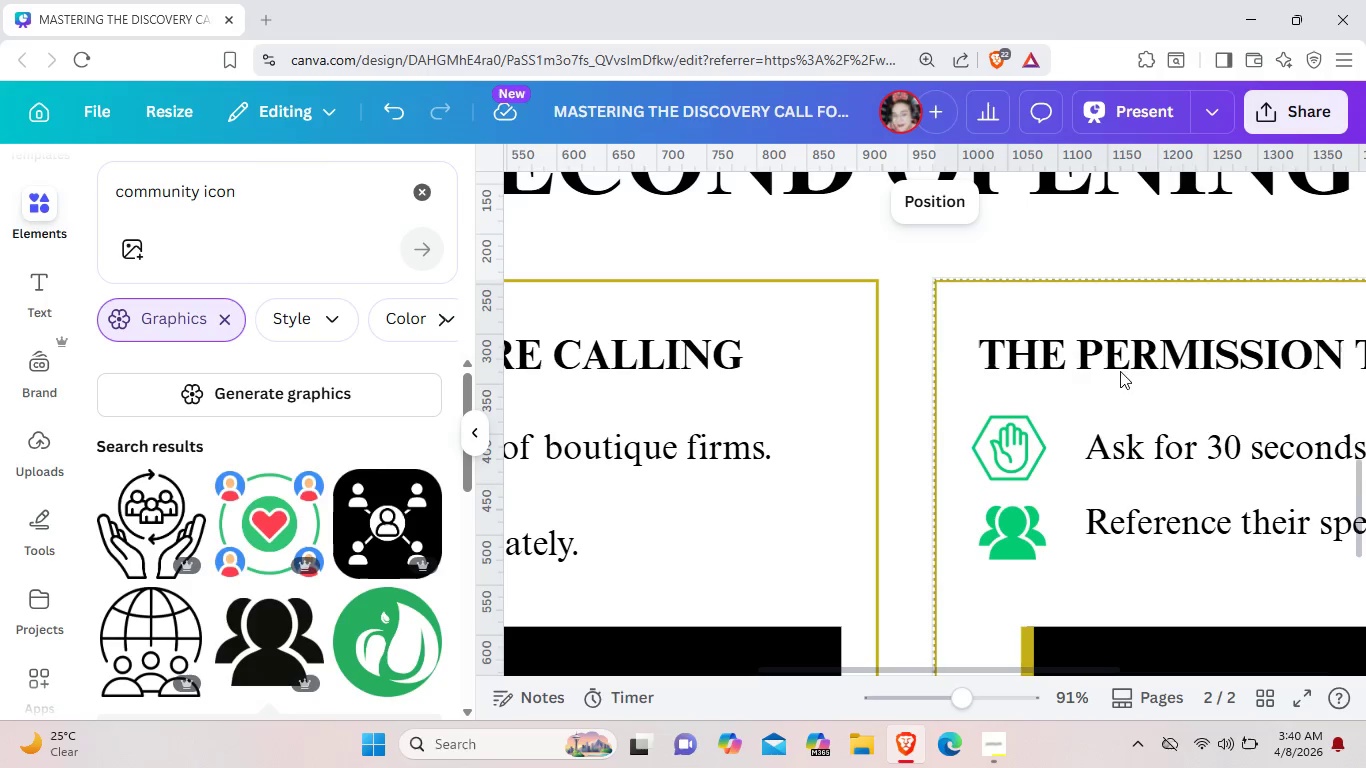 
scroll: coordinate [1121, 372], scroll_direction: up, amount: 2.0
 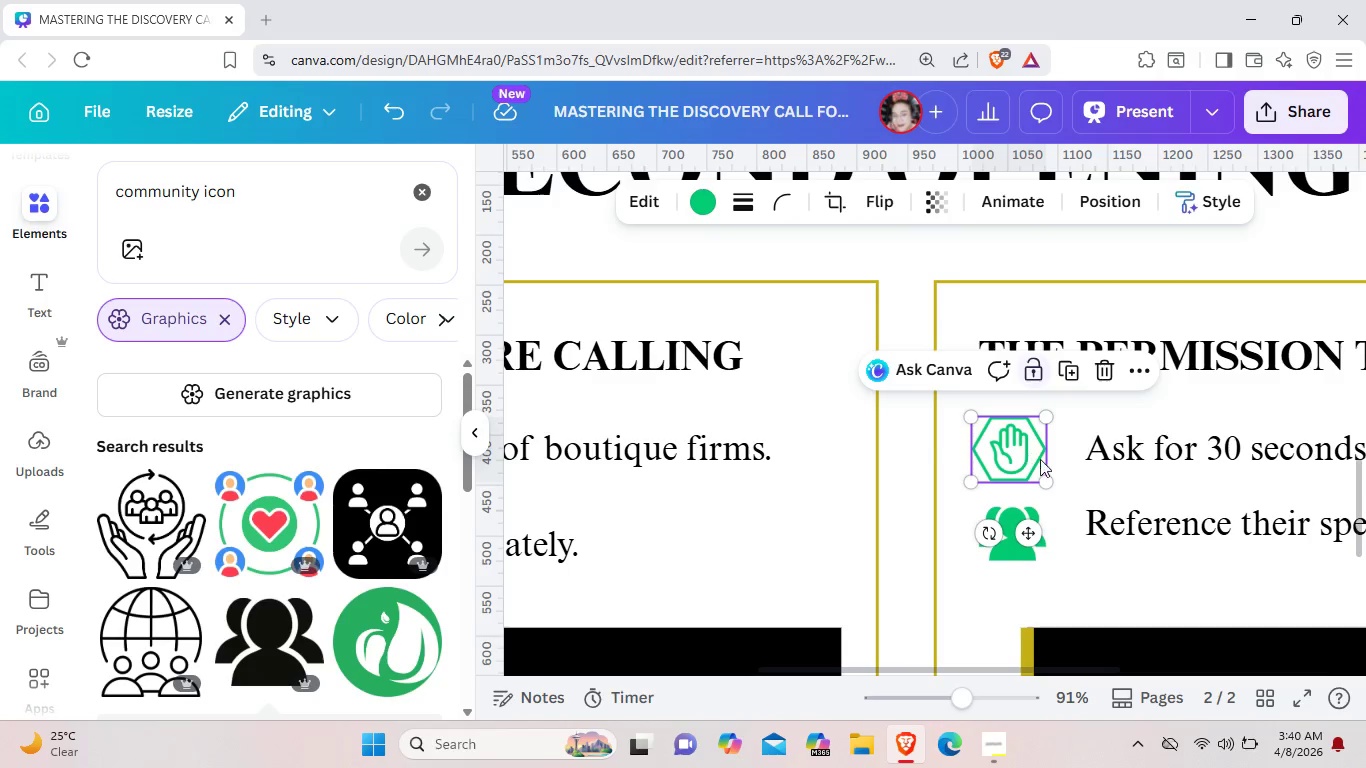 
left_click([1027, 446])
 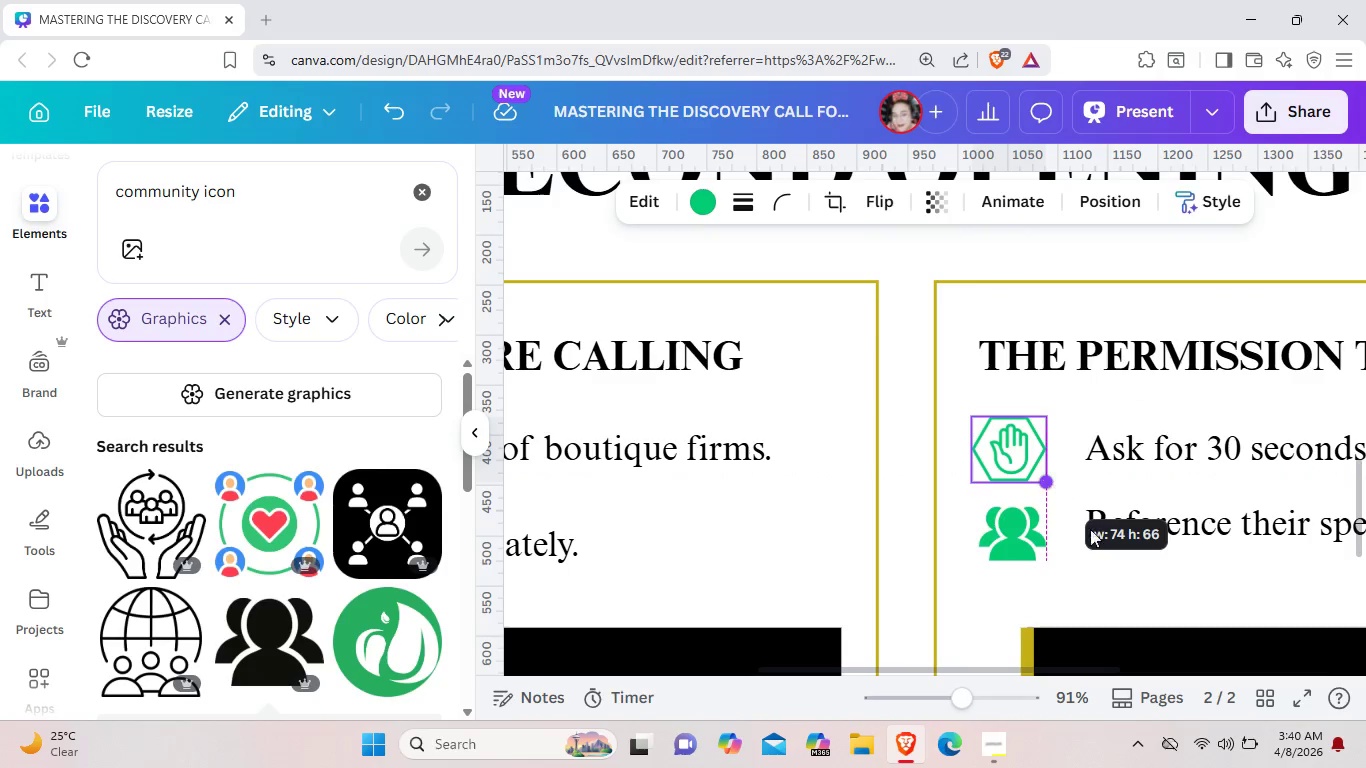 
left_click([1101, 583])
 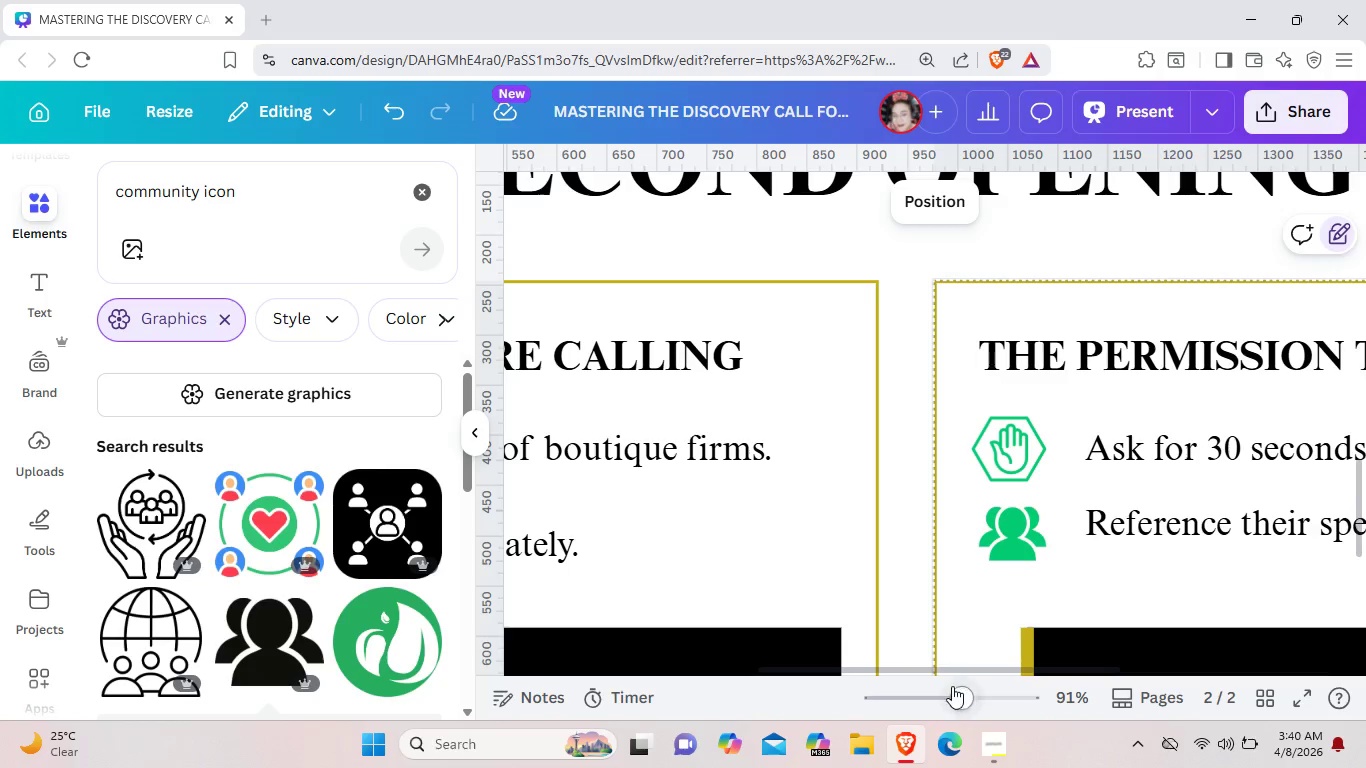 
left_click_drag(start_coordinate=[991, 668], to_coordinate=[1136, 661])
 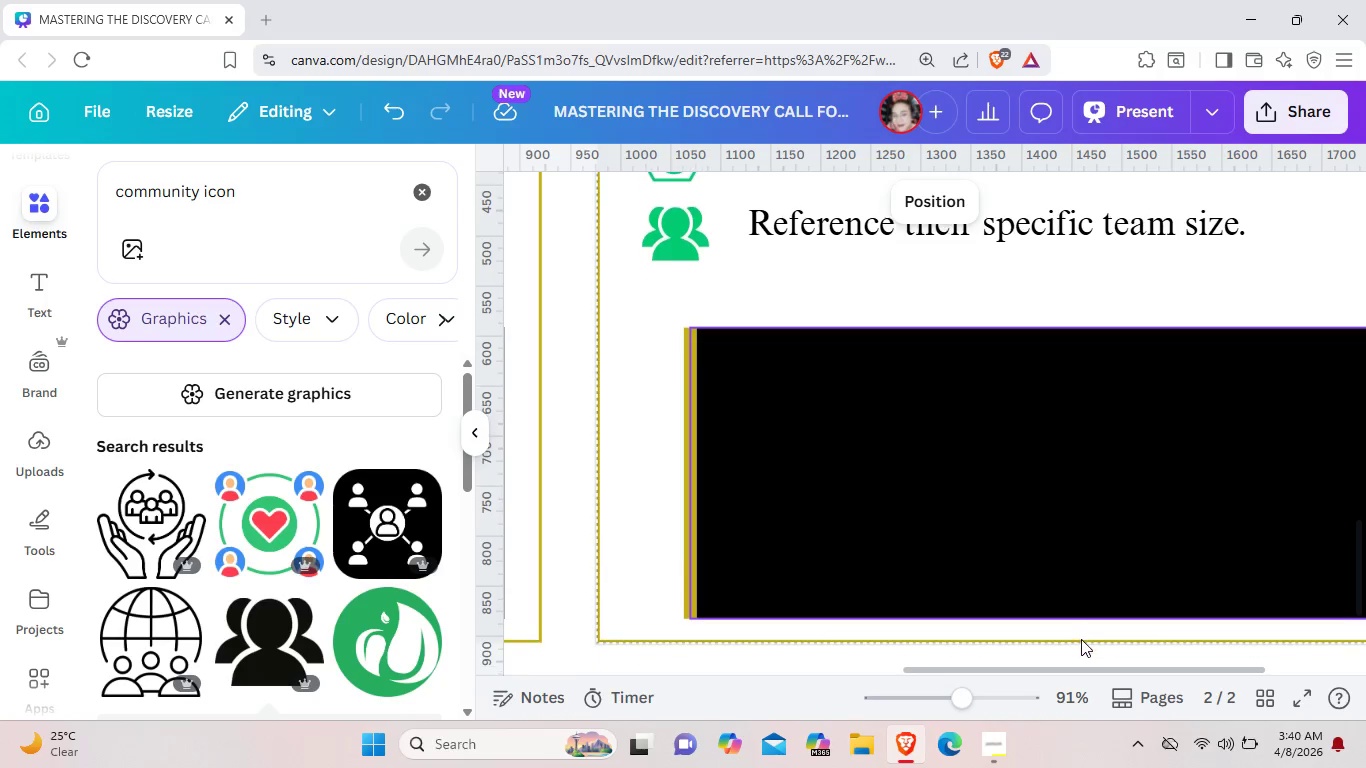 
scroll: coordinate [1081, 639], scroll_direction: down, amount: 3.0
 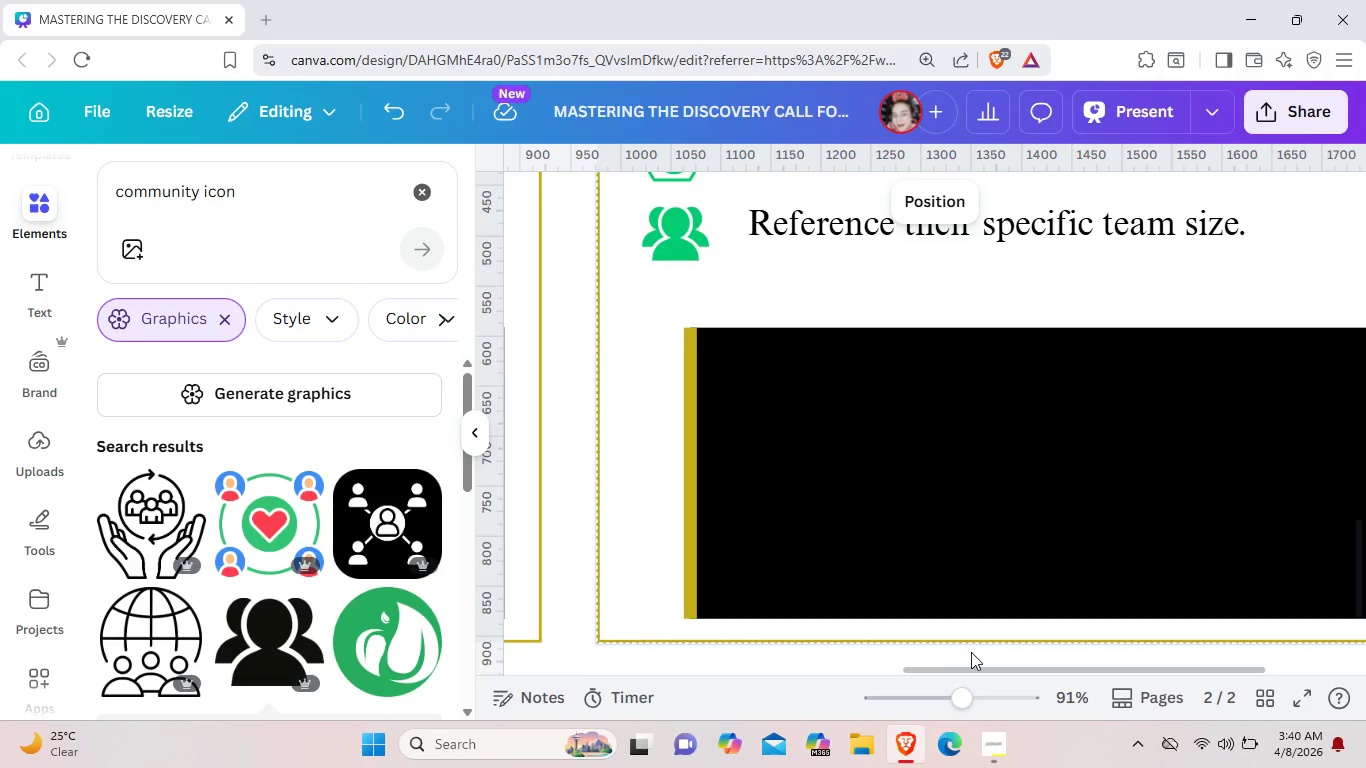 
scroll: coordinate [1040, 628], scroll_direction: up, amount: 1.0
 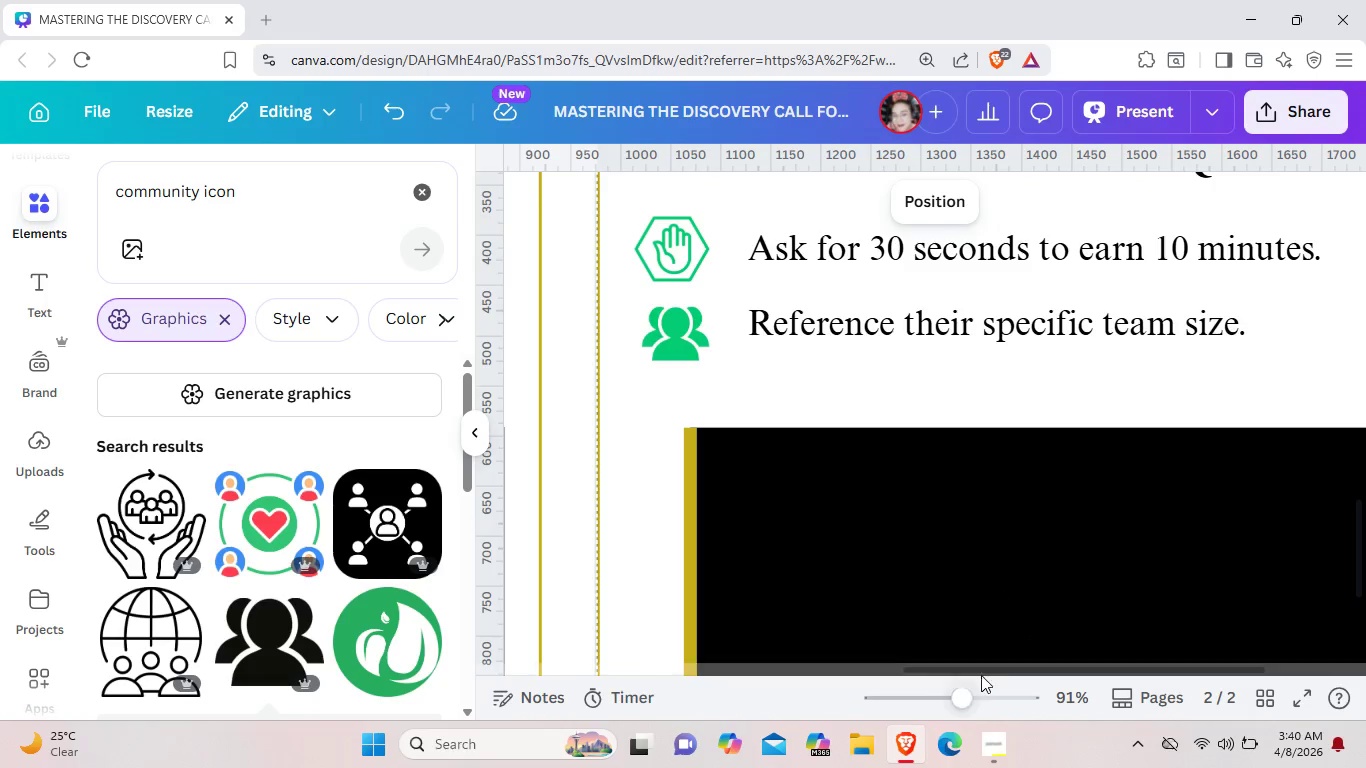 
left_click_drag(start_coordinate=[980, 669], to_coordinate=[580, 660])
 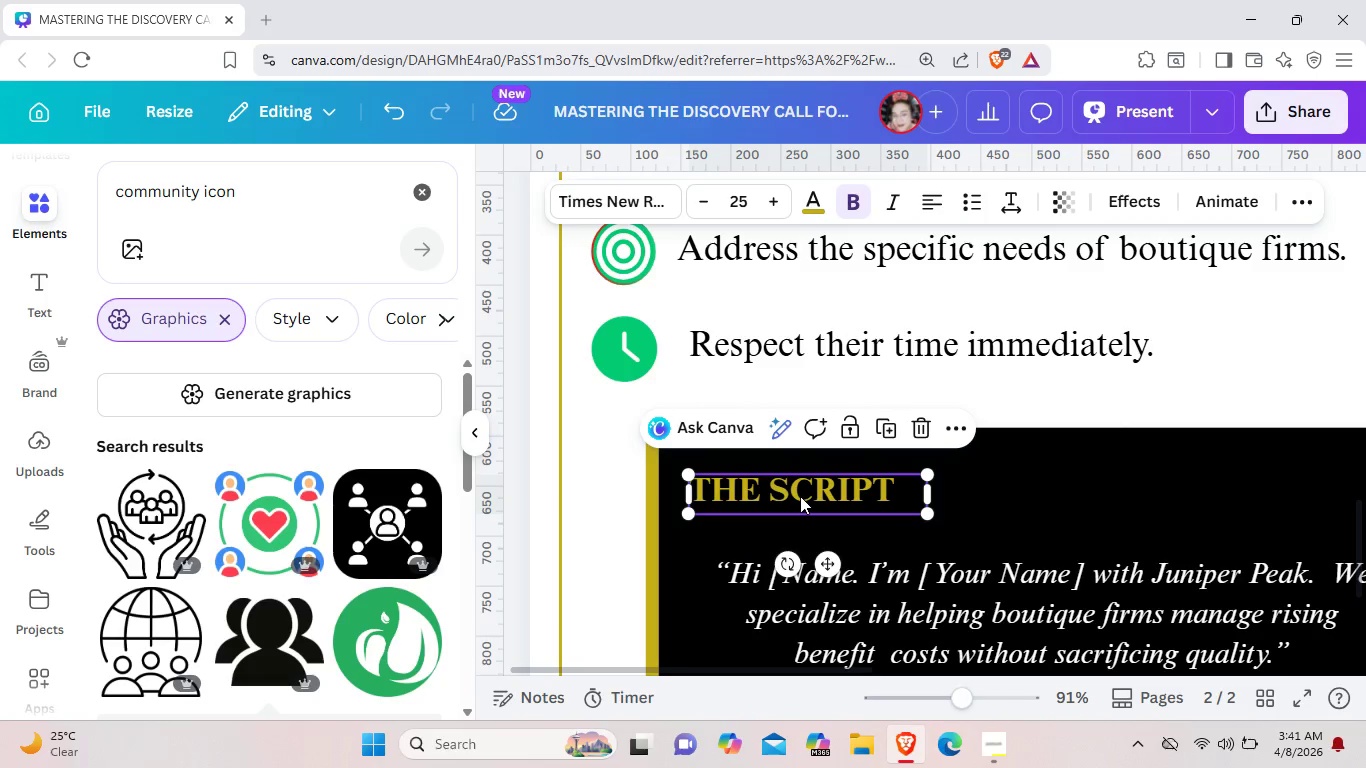 
left_click([800, 496])
 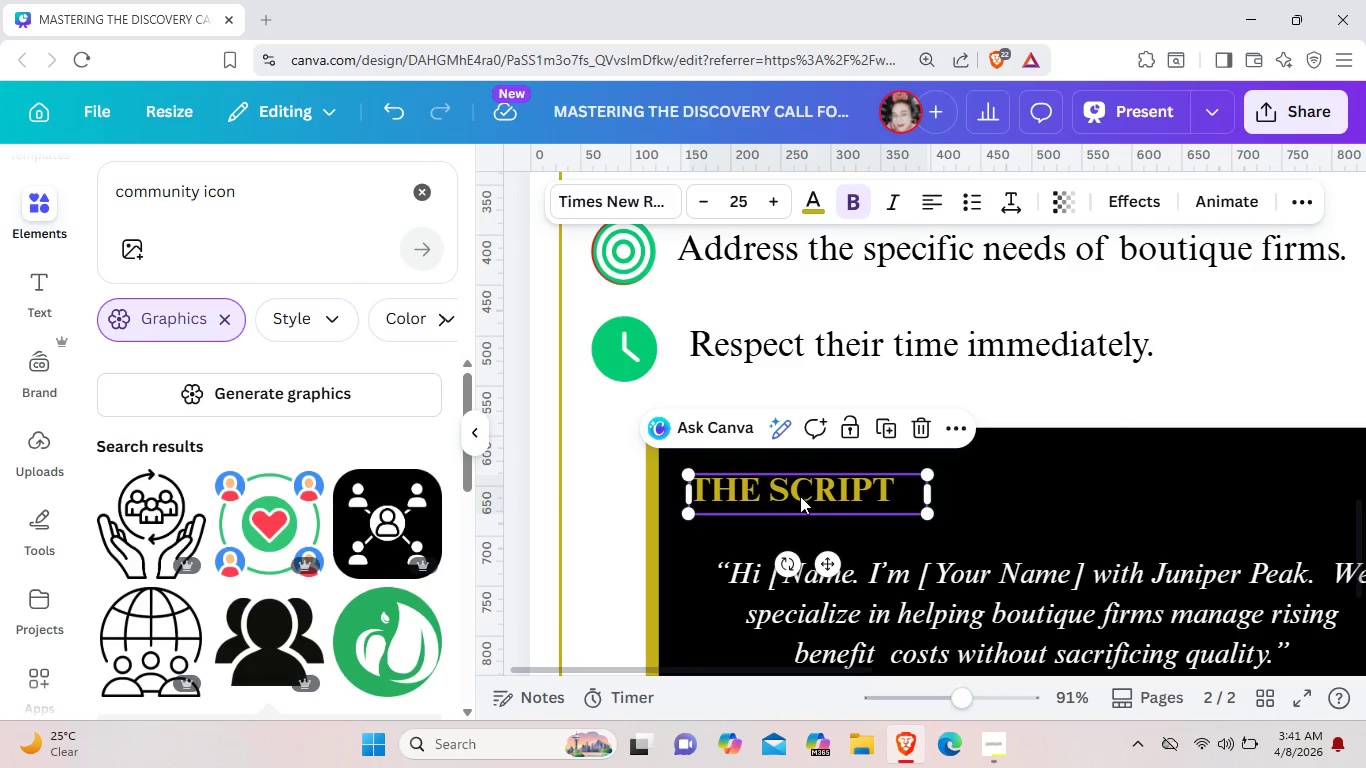 
key(Control+C)
 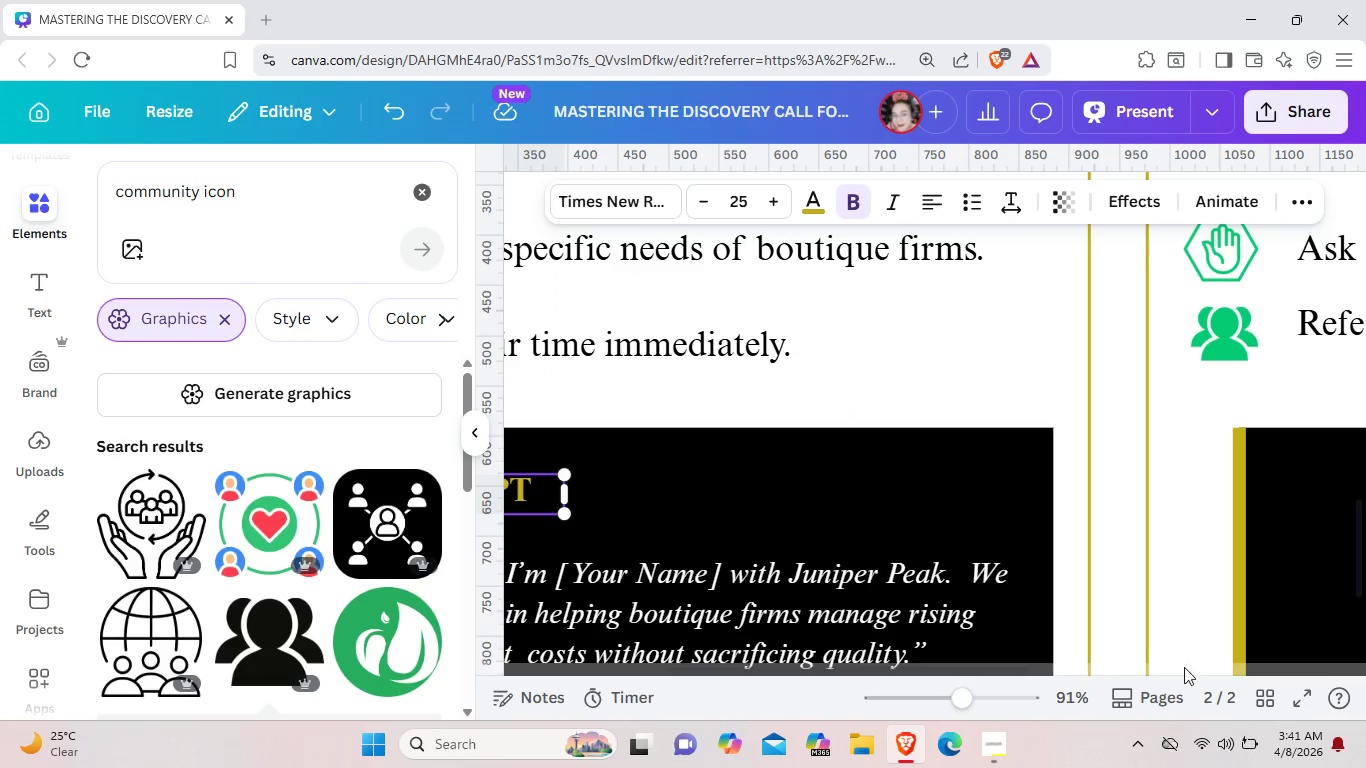 
left_click_drag(start_coordinate=[1013, 669], to_coordinate=[1288, 656])
 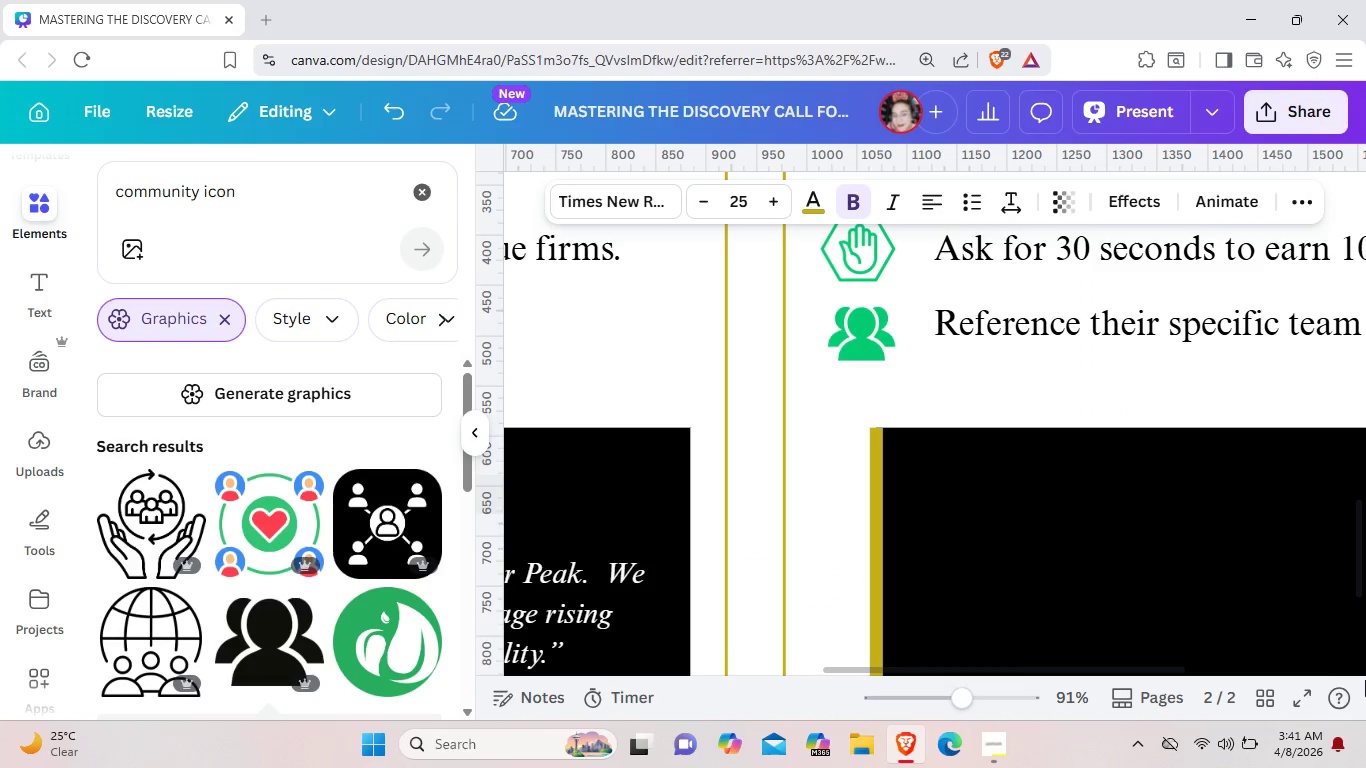 
left_click_drag(start_coordinate=[1245, 674], to_coordinate=[1365, 680])
 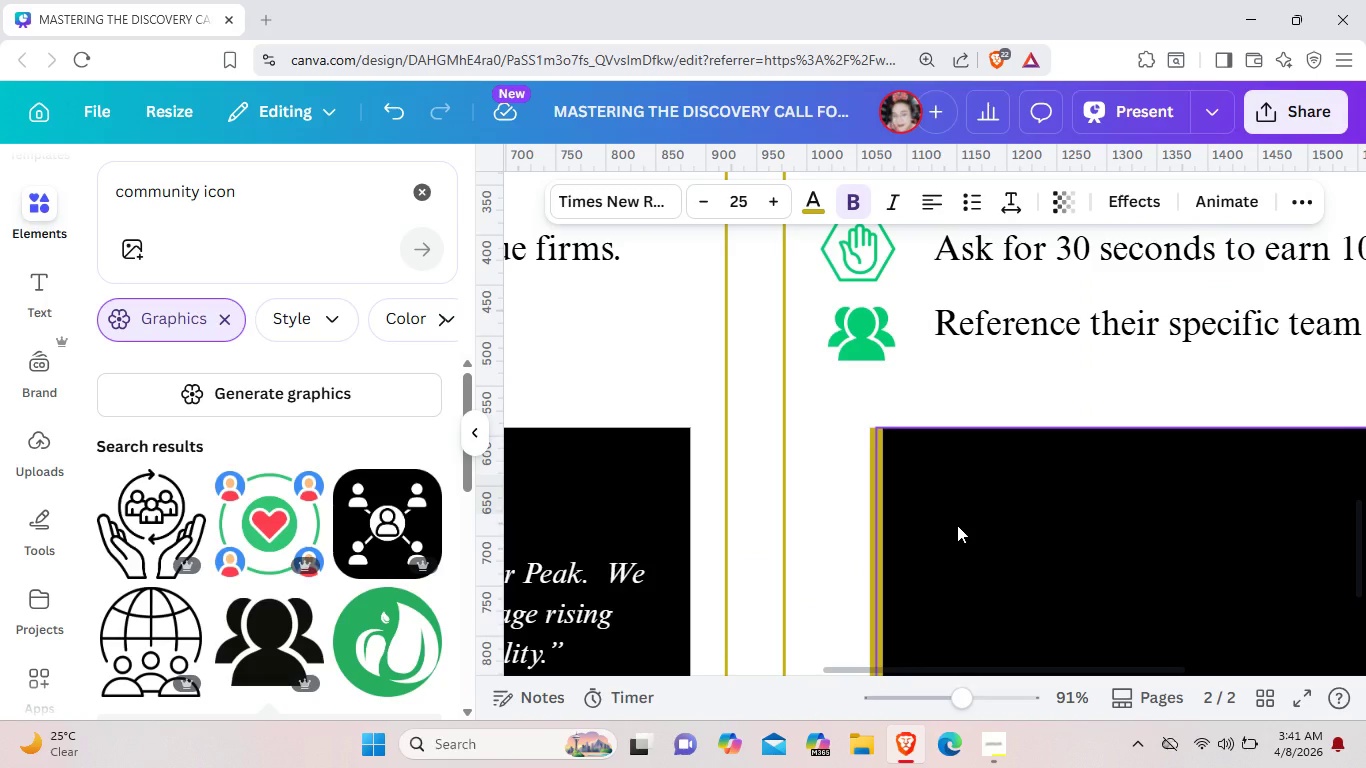 
key(Control+ControlLeft)
 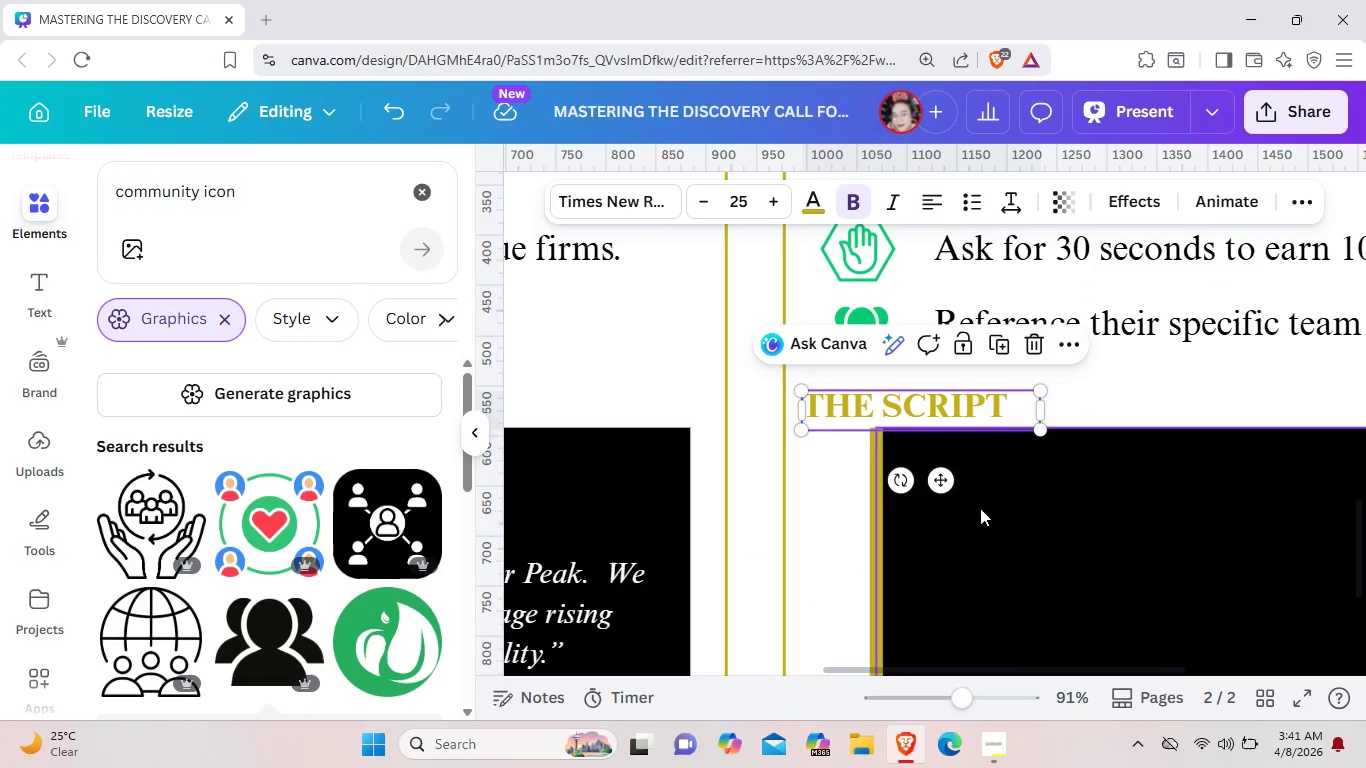 
key(Control+V)
 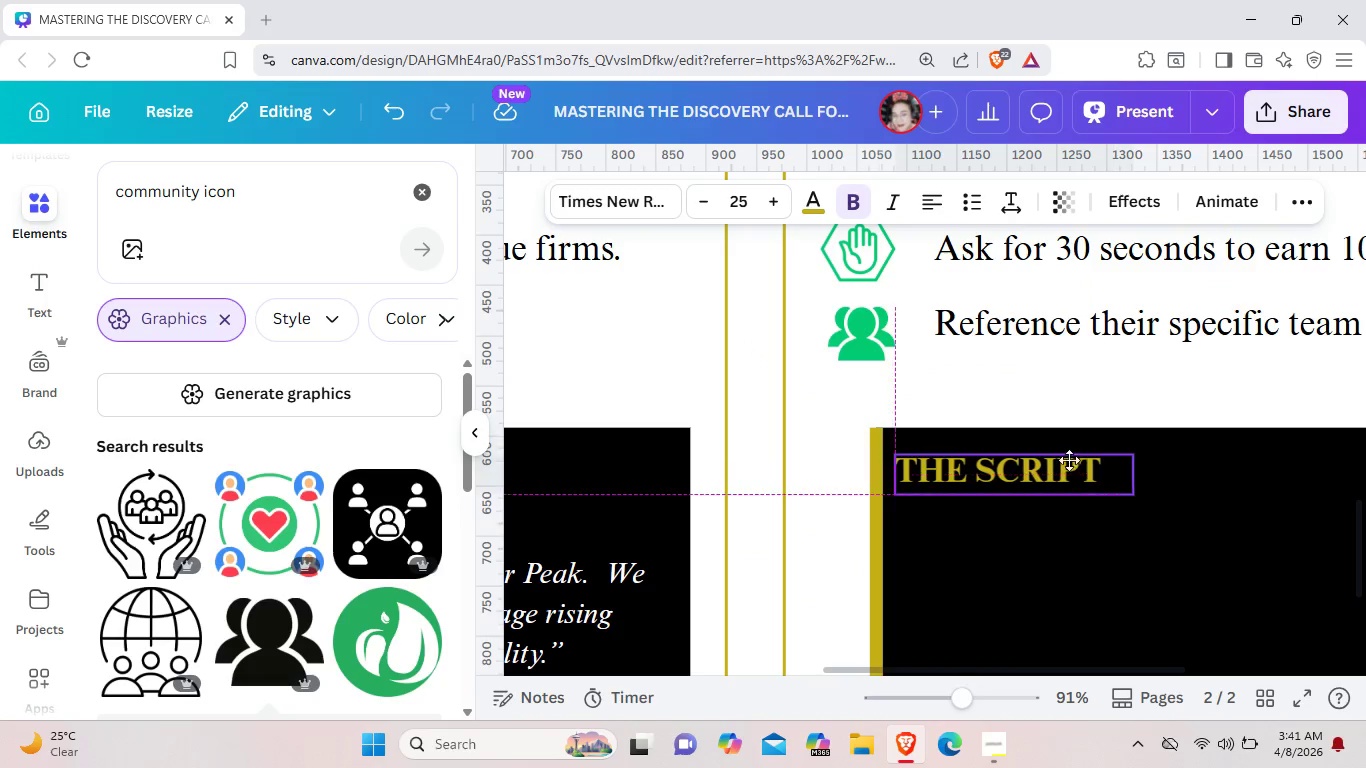 
left_click_drag(start_coordinate=[968, 391], to_coordinate=[1099, 466])
 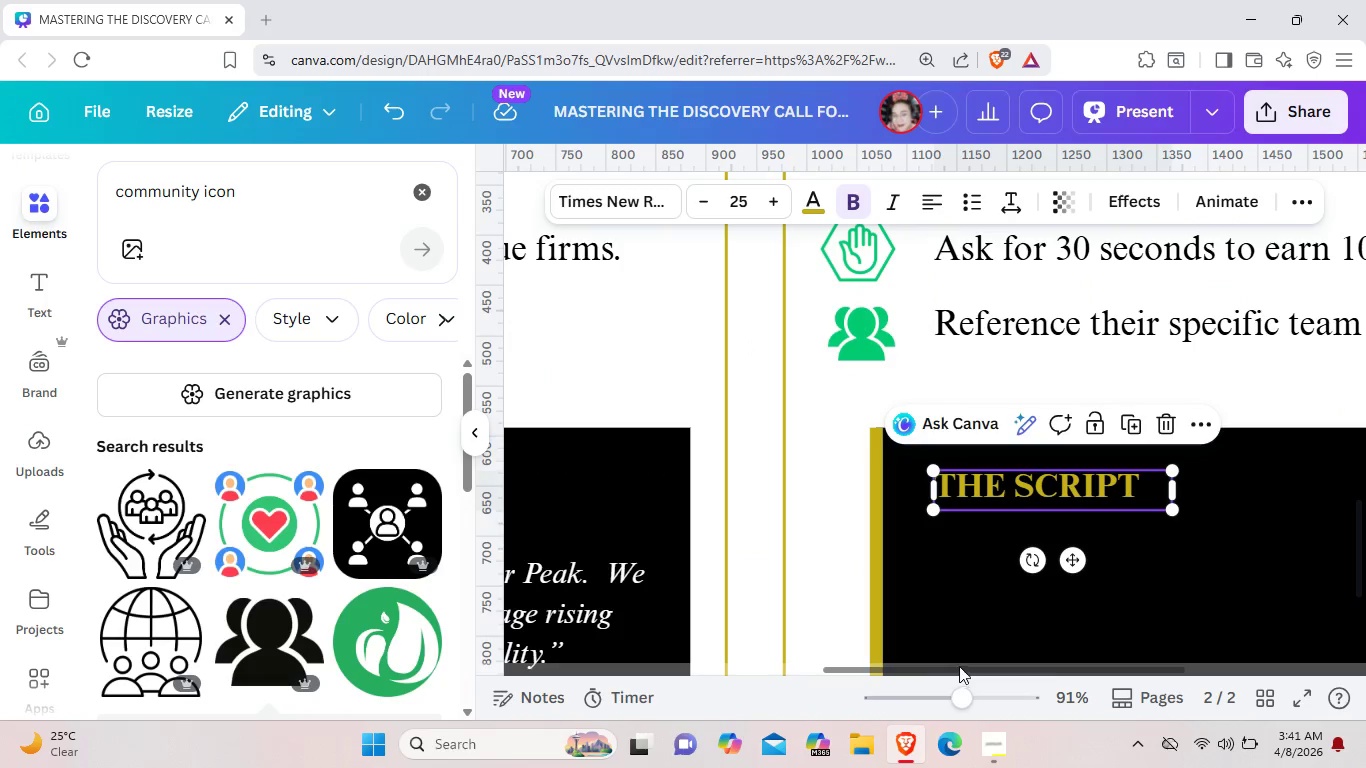 
left_click_drag(start_coordinate=[957, 667], to_coordinate=[1046, 664])
 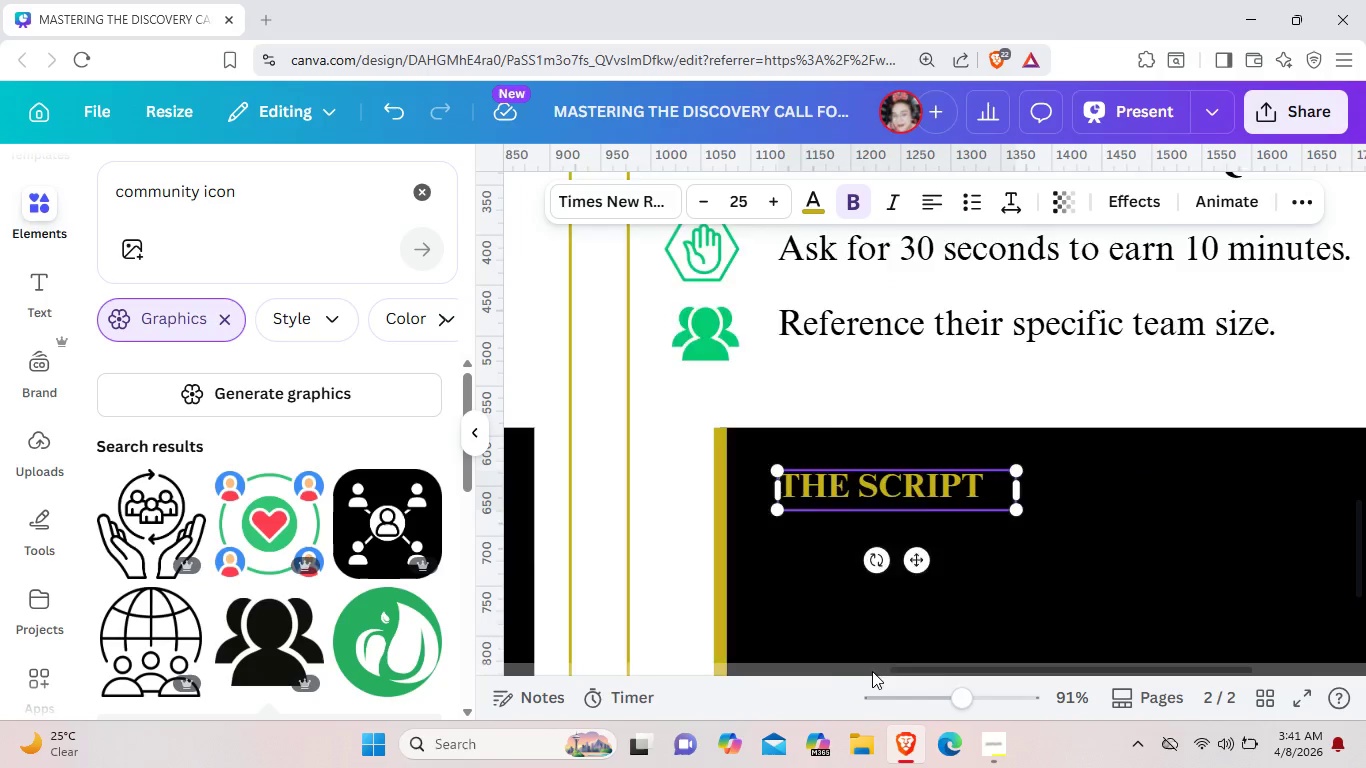 
left_click_drag(start_coordinate=[933, 667], to_coordinate=[672, 650])
 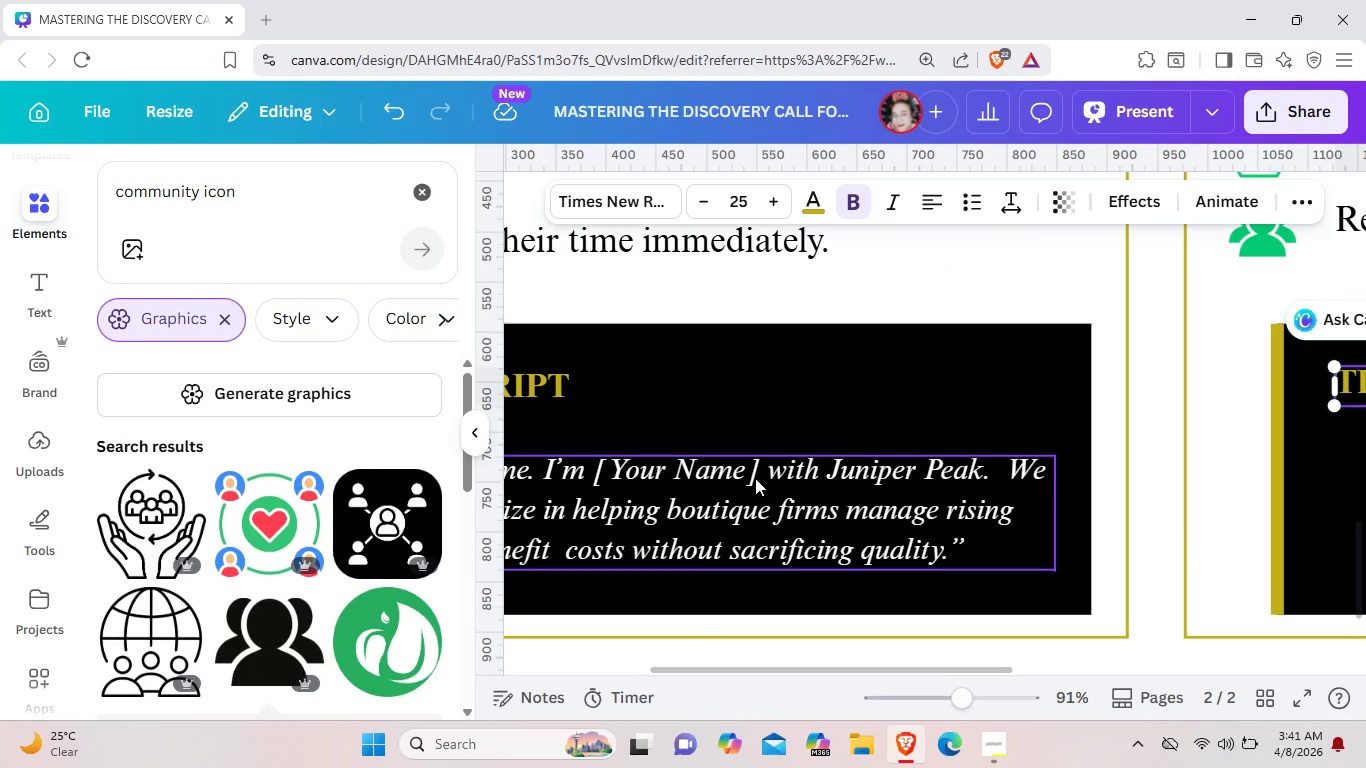 
scroll: coordinate [671, 628], scroll_direction: down, amount: 2.0
 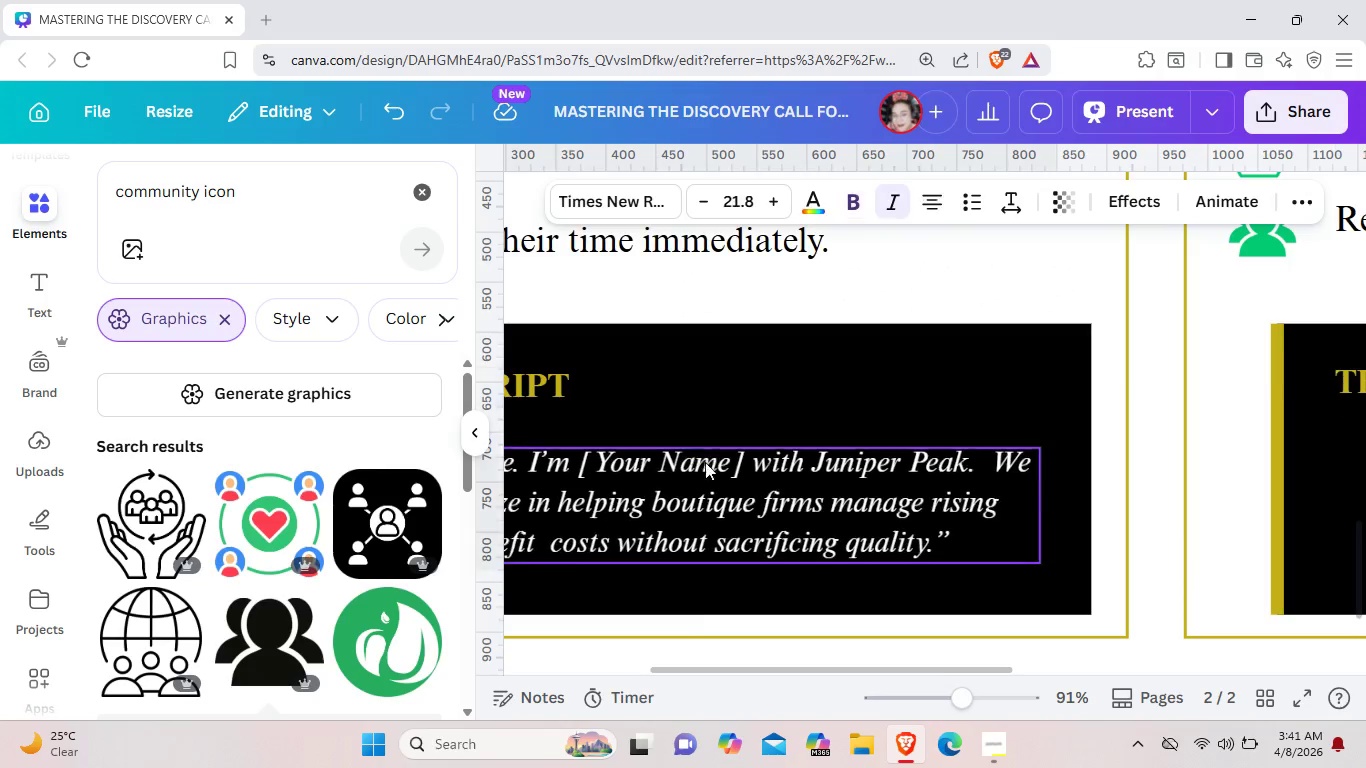 
left_click_drag(start_coordinate=[736, 474], to_coordinate=[712, 464])
 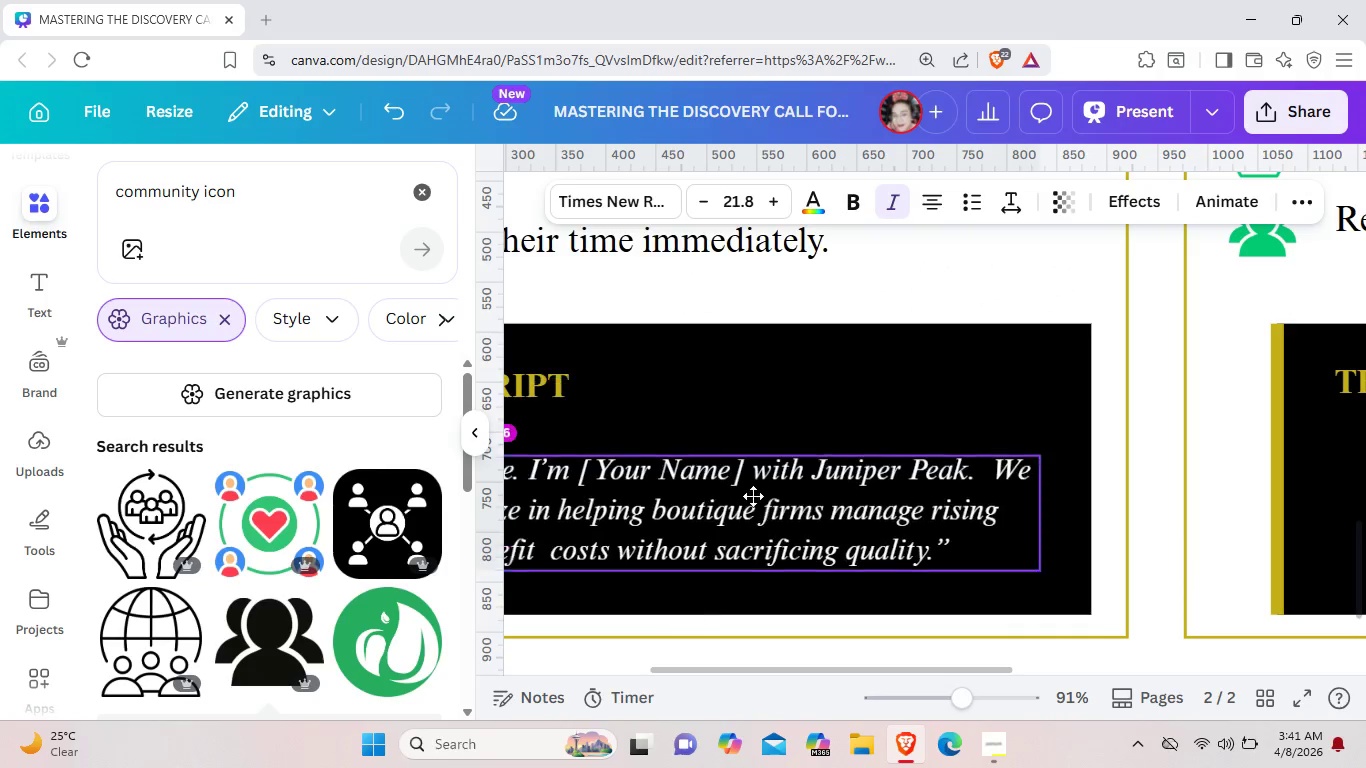 
left_click_drag(start_coordinate=[739, 487], to_coordinate=[755, 497])
 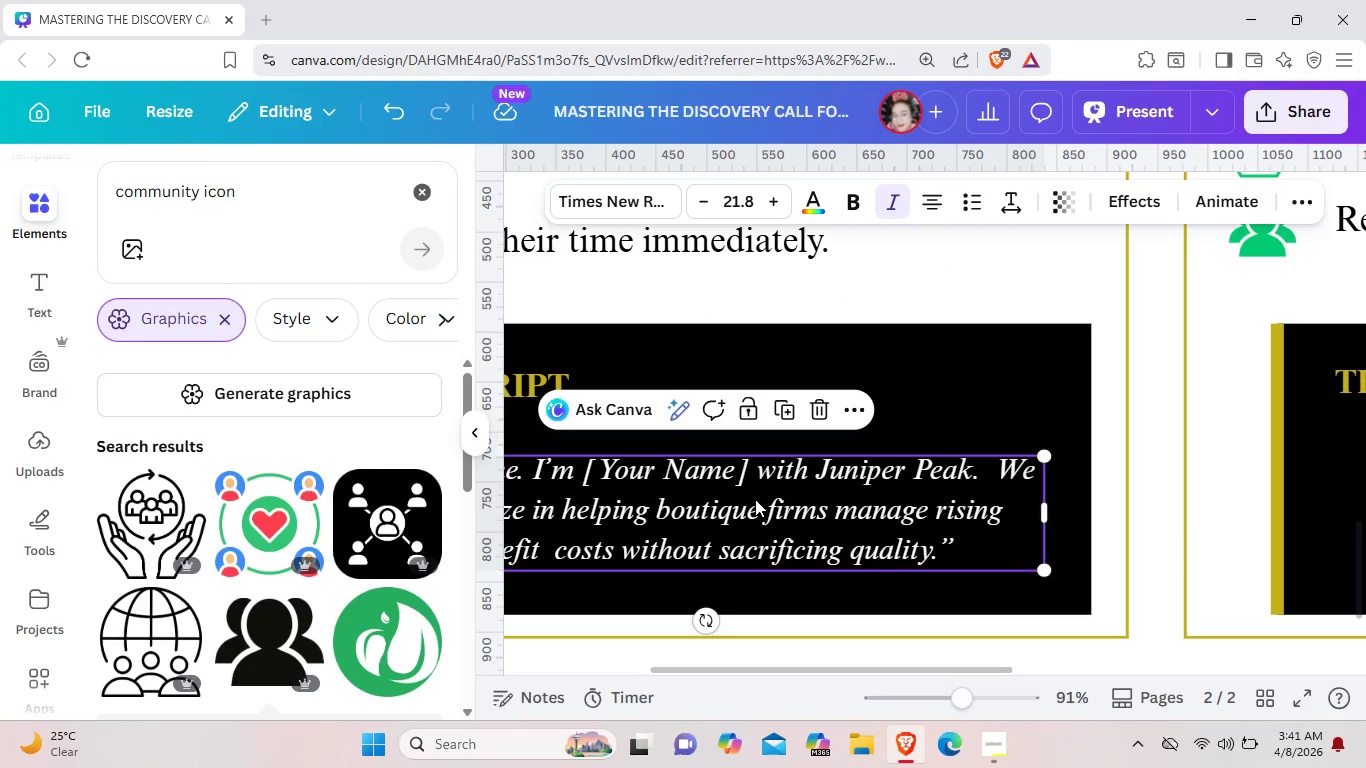 
key(Control+C)
 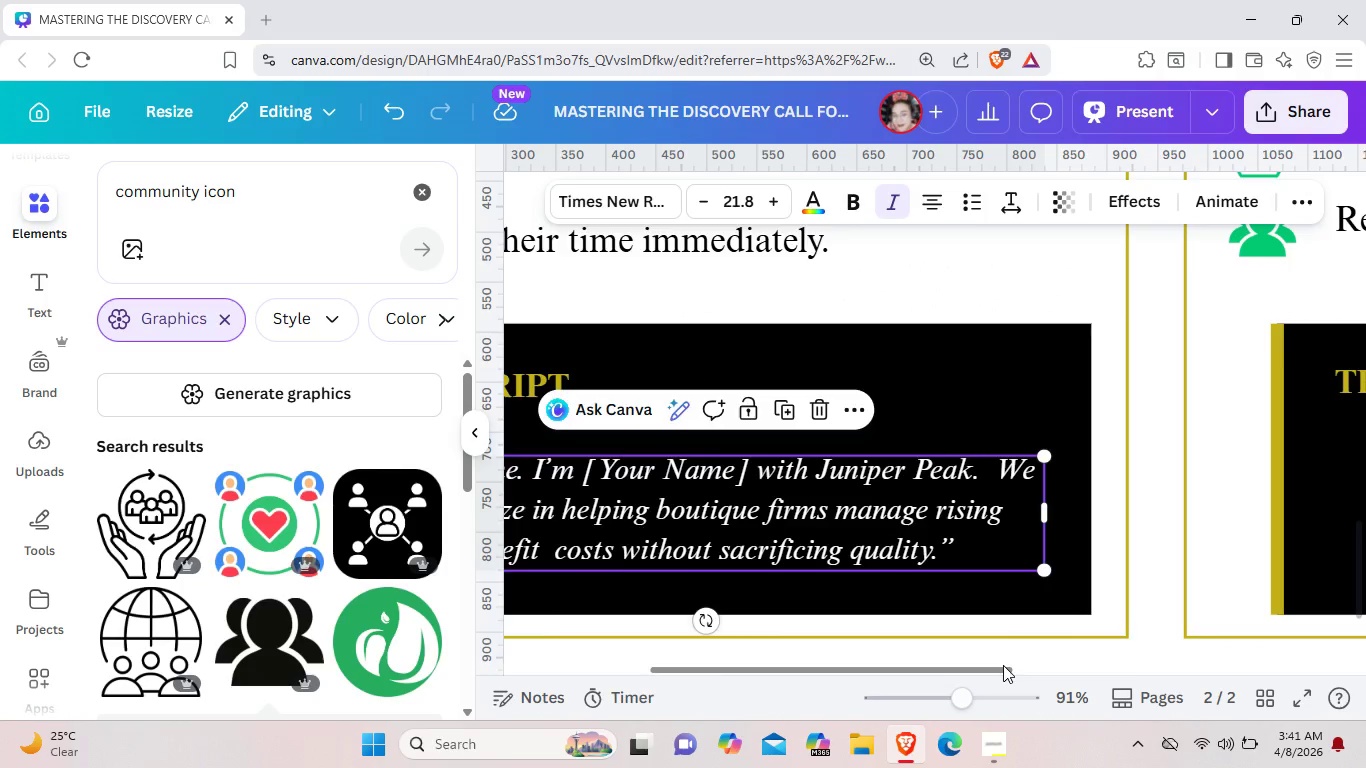 
left_click_drag(start_coordinate=[1002, 665], to_coordinate=[1234, 672])
 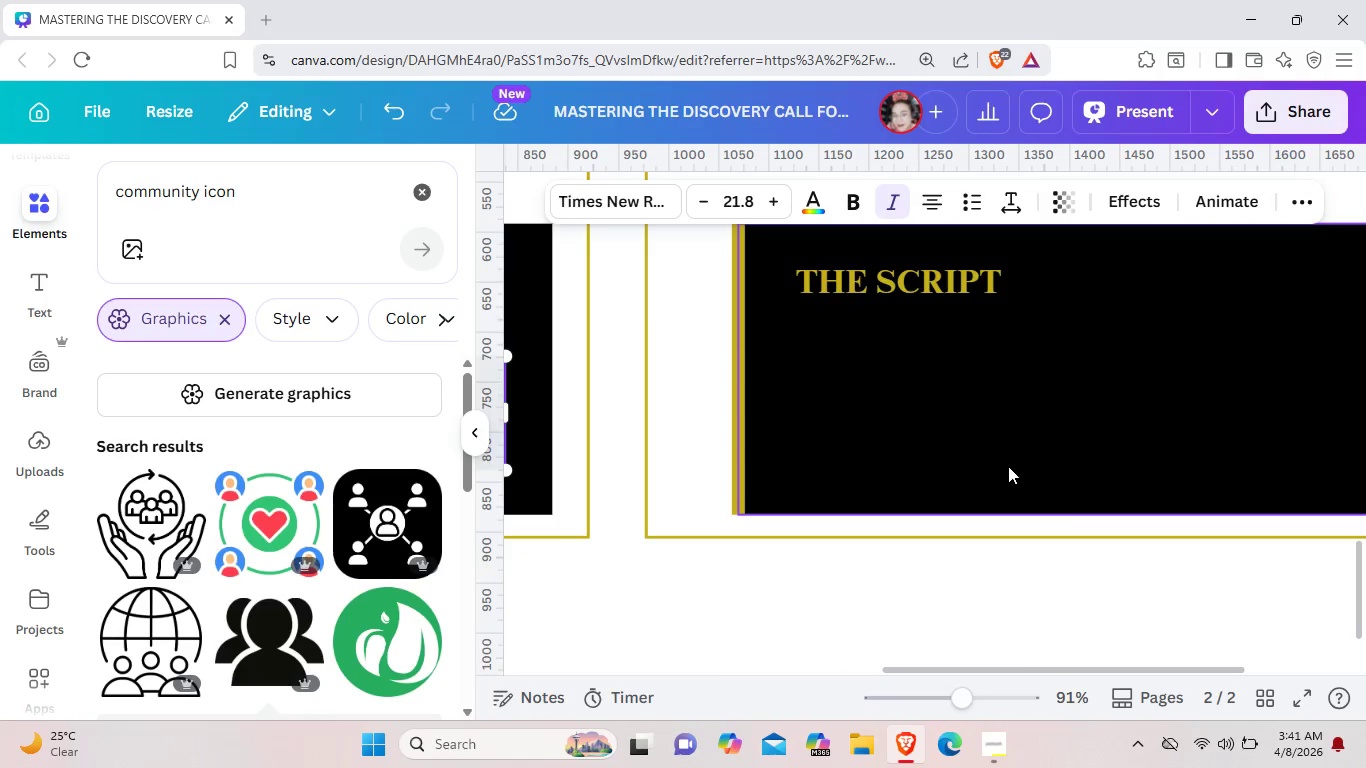 
scroll: coordinate [1011, 466], scroll_direction: down, amount: 1.0
 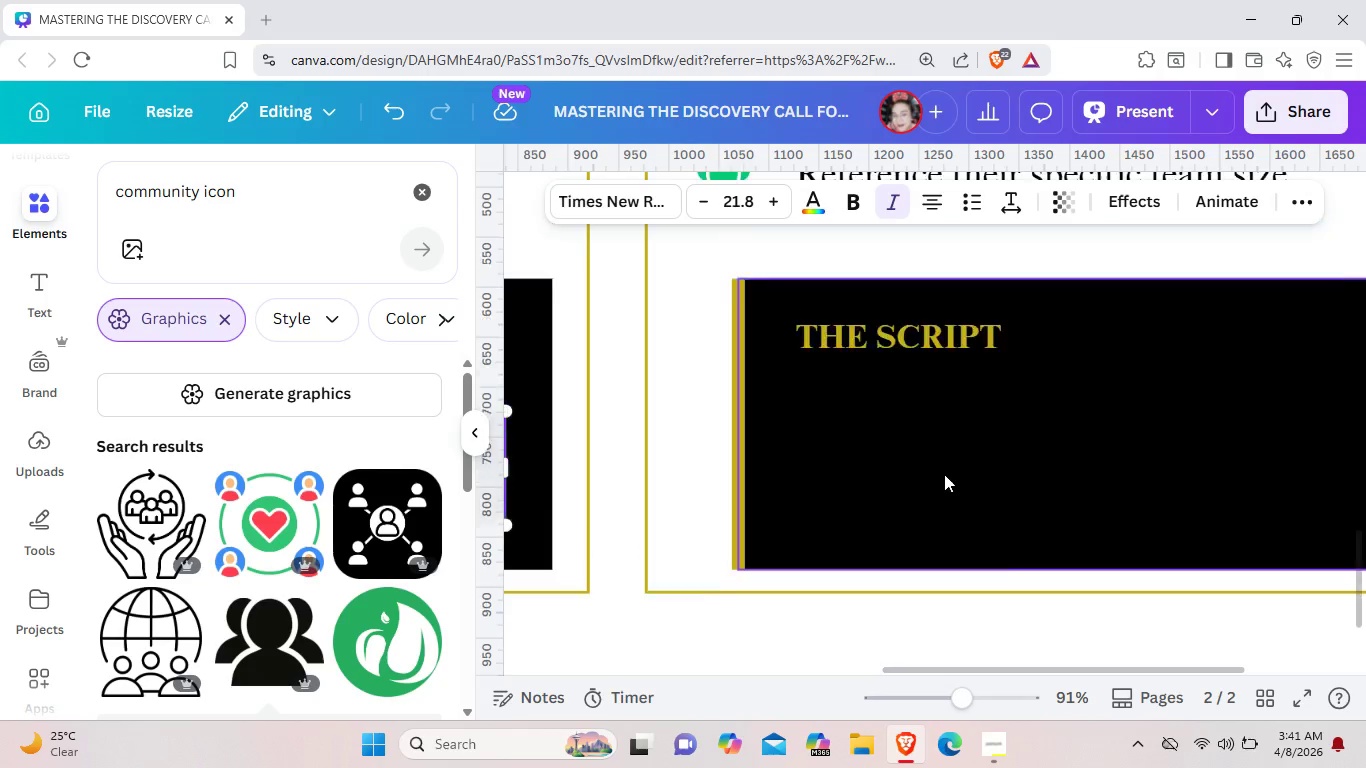 
scroll: coordinate [944, 474], scroll_direction: up, amount: 1.0
 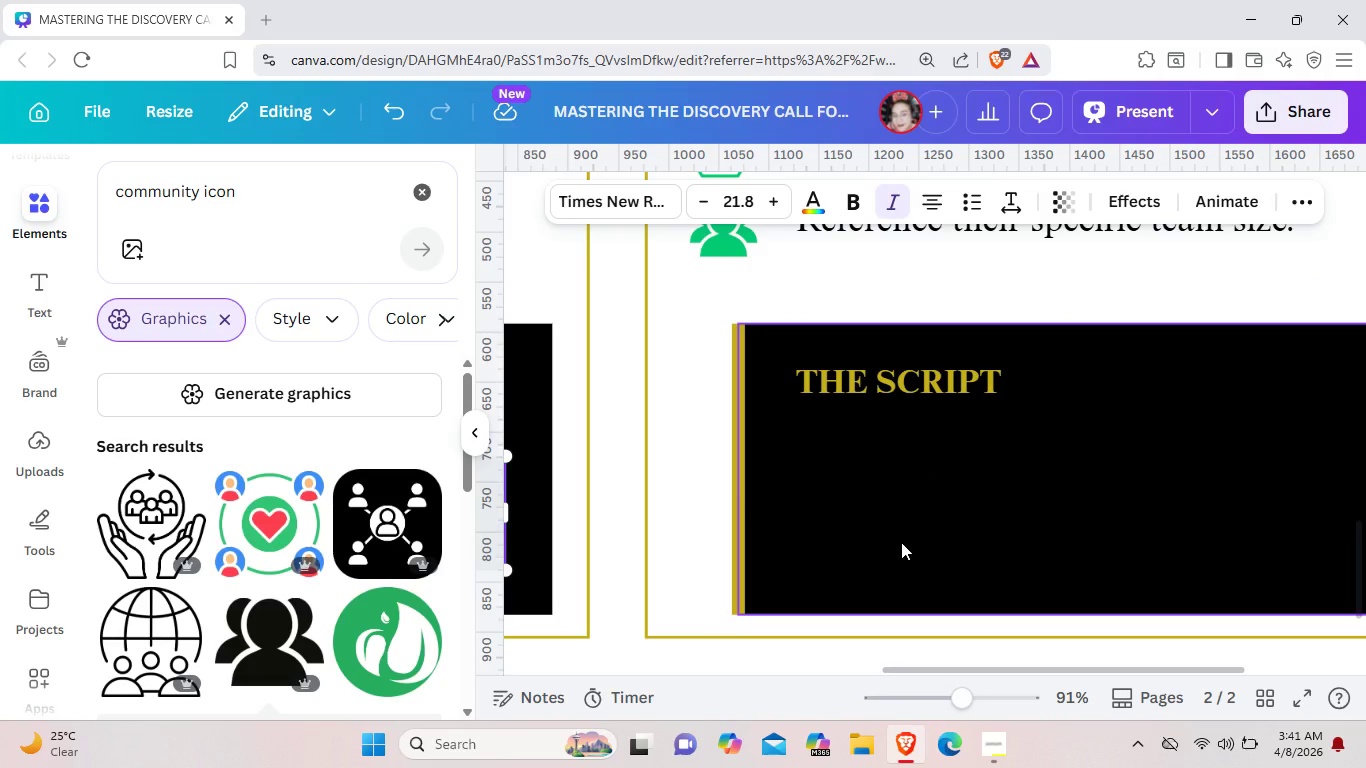 
key(Control+V)
 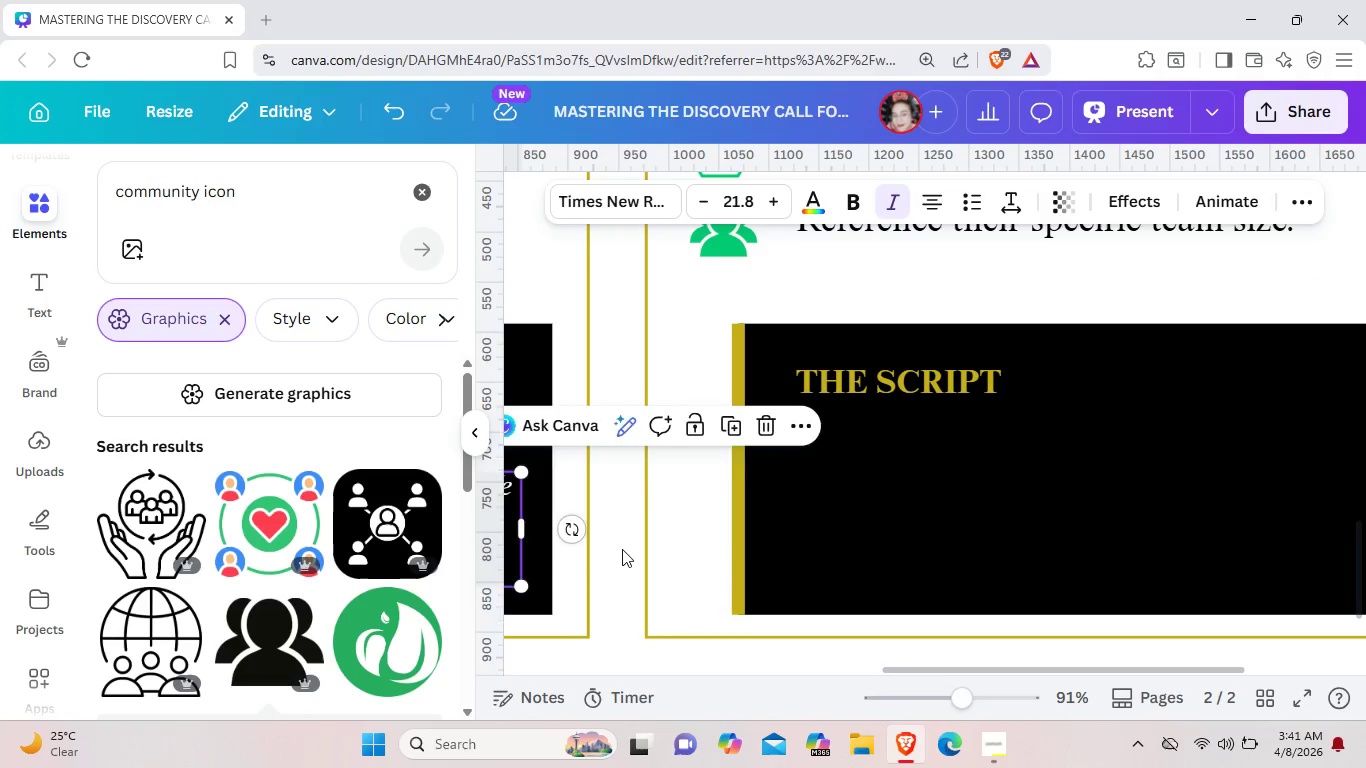 
left_click_drag(start_coordinate=[511, 528], to_coordinate=[1365, 492])
 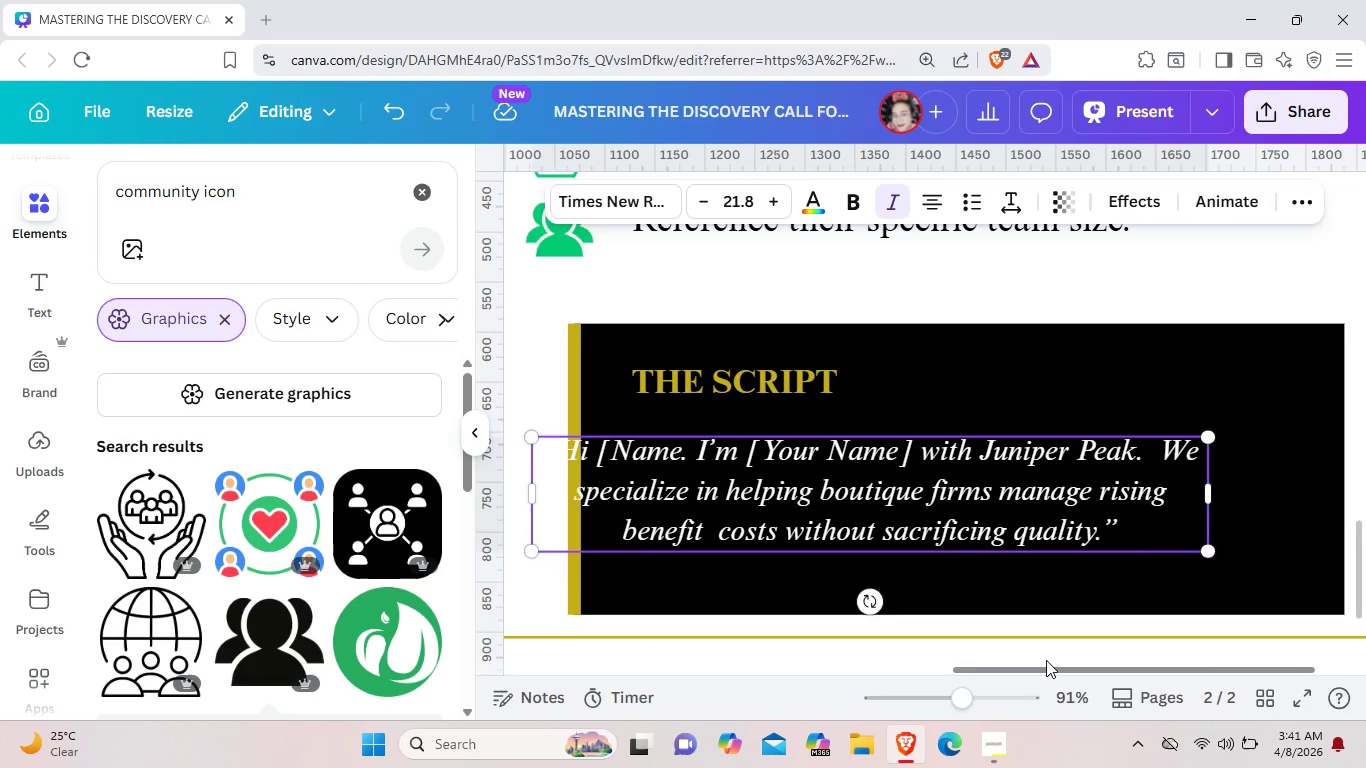 
left_click_drag(start_coordinate=[958, 665], to_coordinate=[1052, 659])
 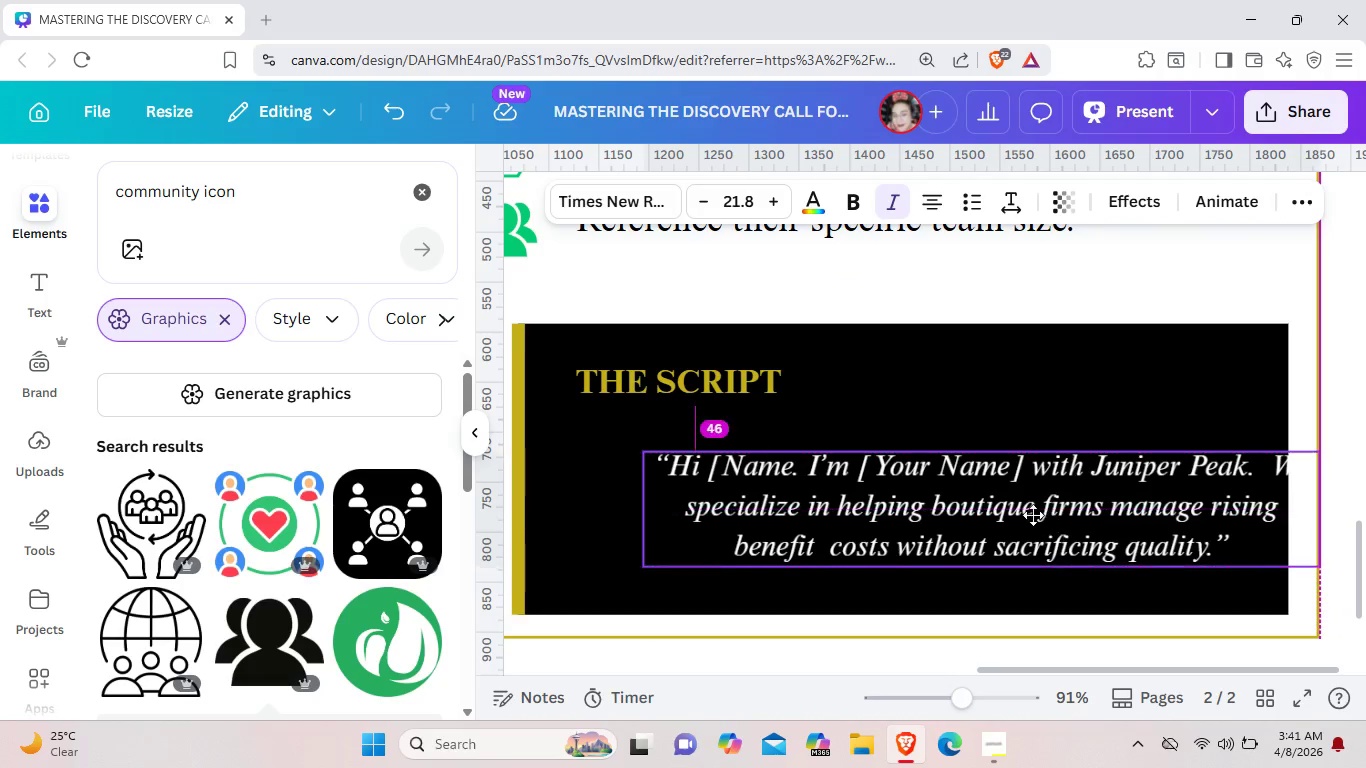 
left_click_drag(start_coordinate=[883, 513], to_coordinate=[960, 507])
 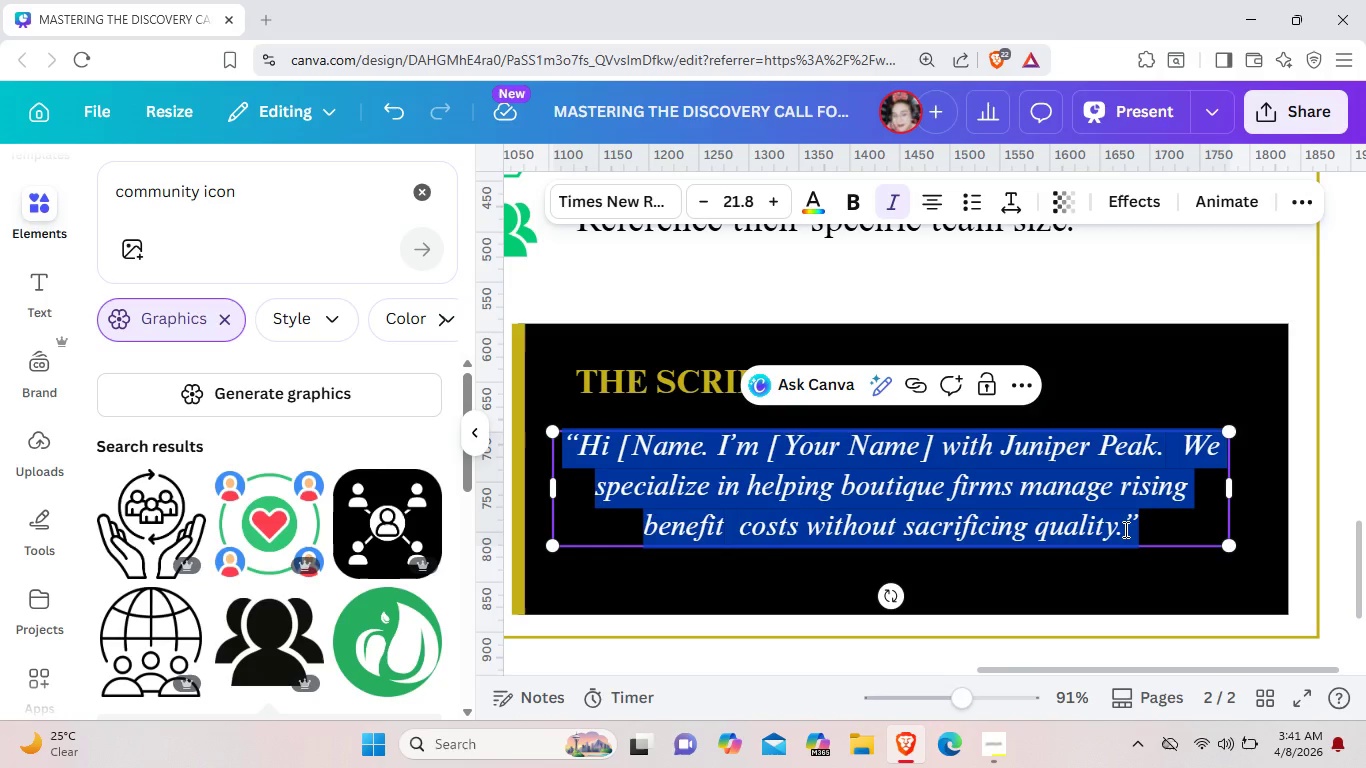 
left_click([1124, 528])
 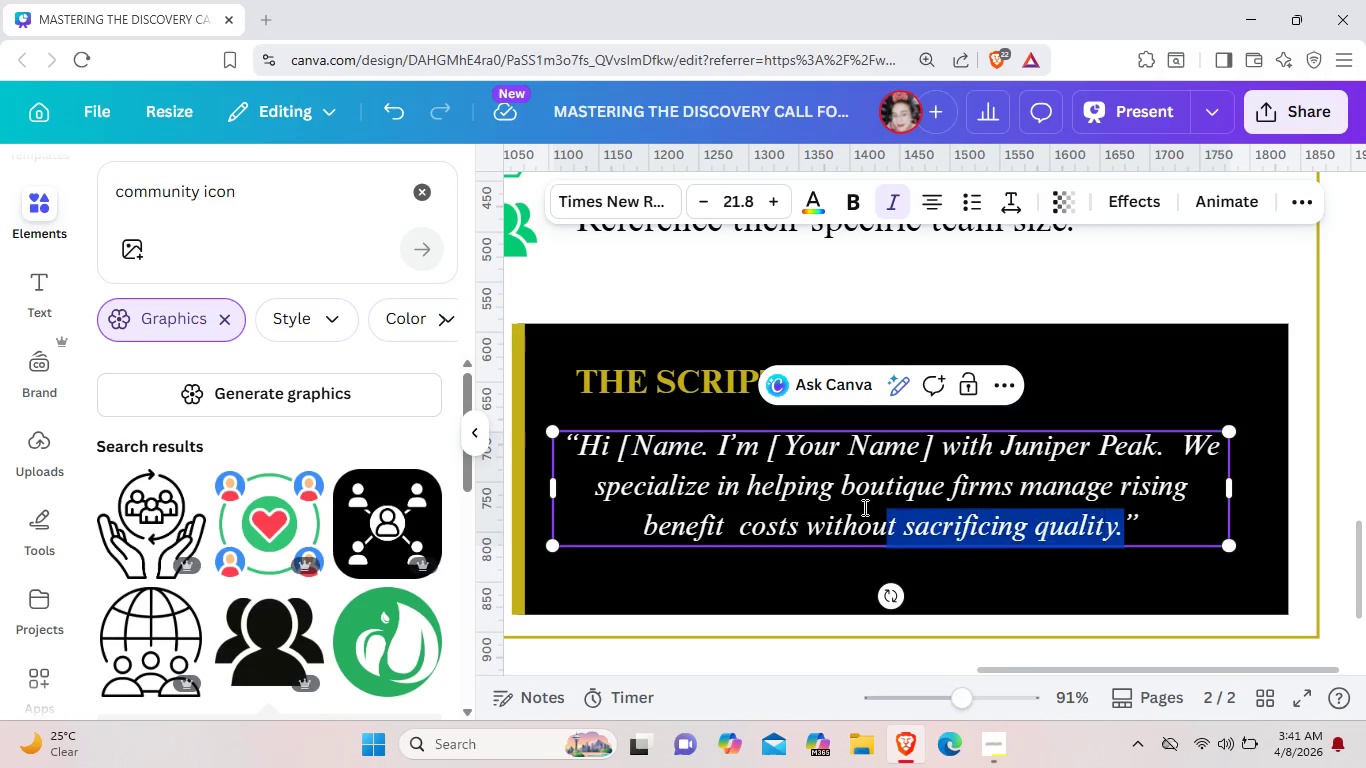 
left_click_drag(start_coordinate=[1124, 528], to_coordinate=[583, 440])
 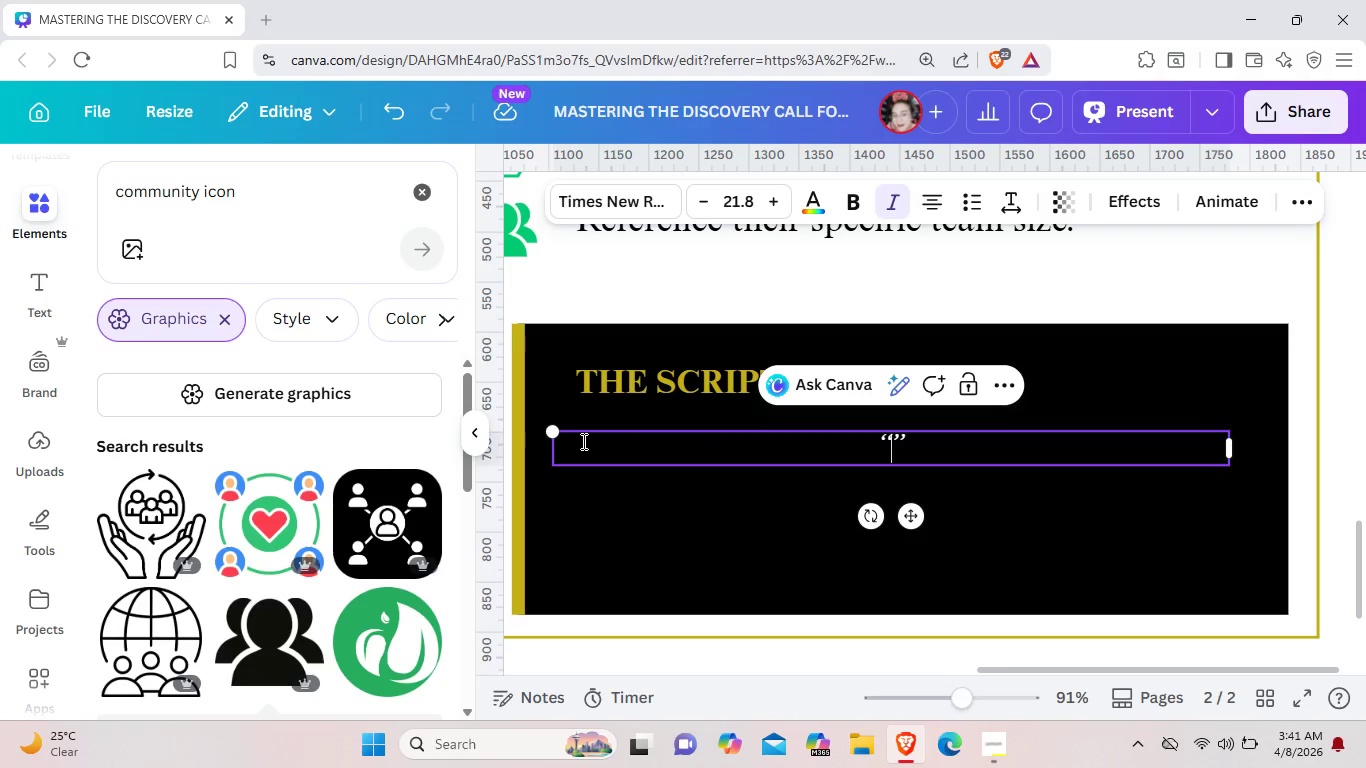 
key(Backspace)
 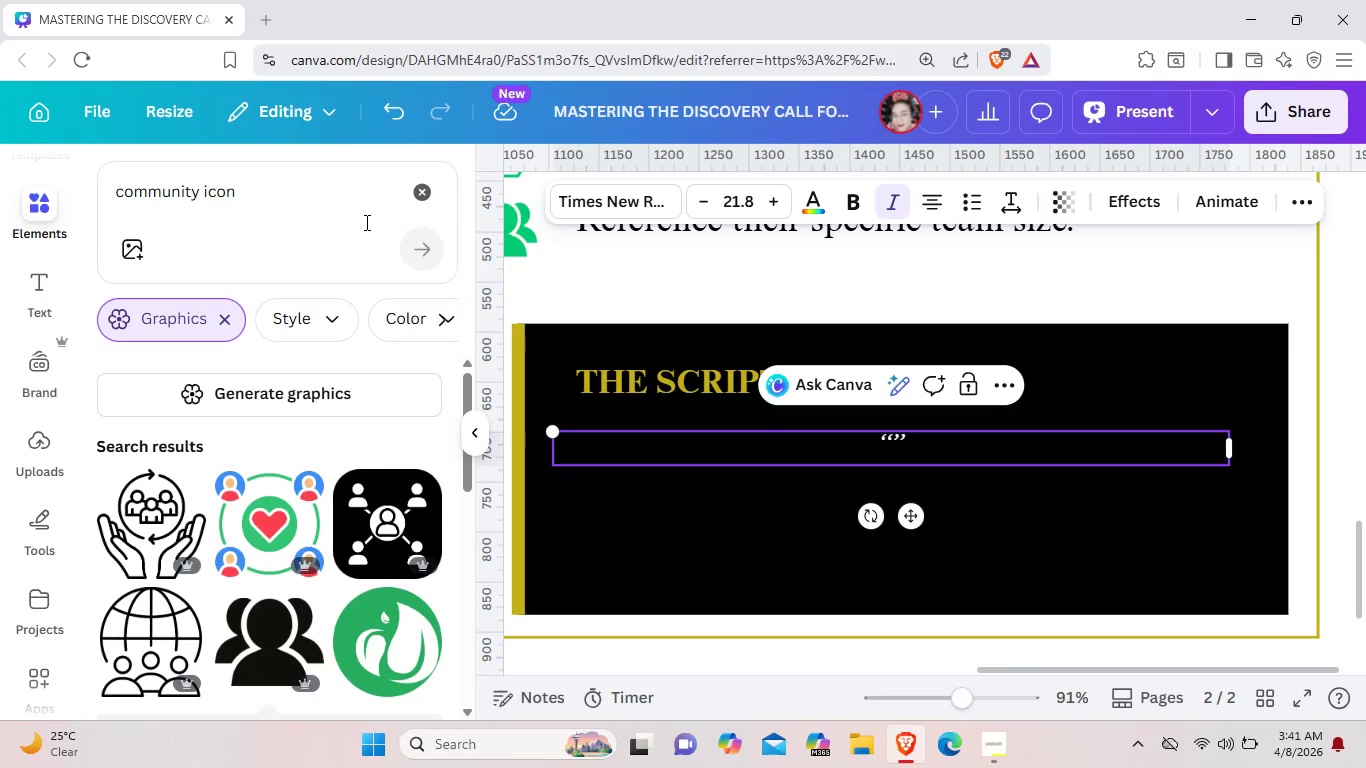 
type(Do you have 30 seconds forme)
key(Backspace)
key(Backspace)
type( me  to share how  we're heliping )
 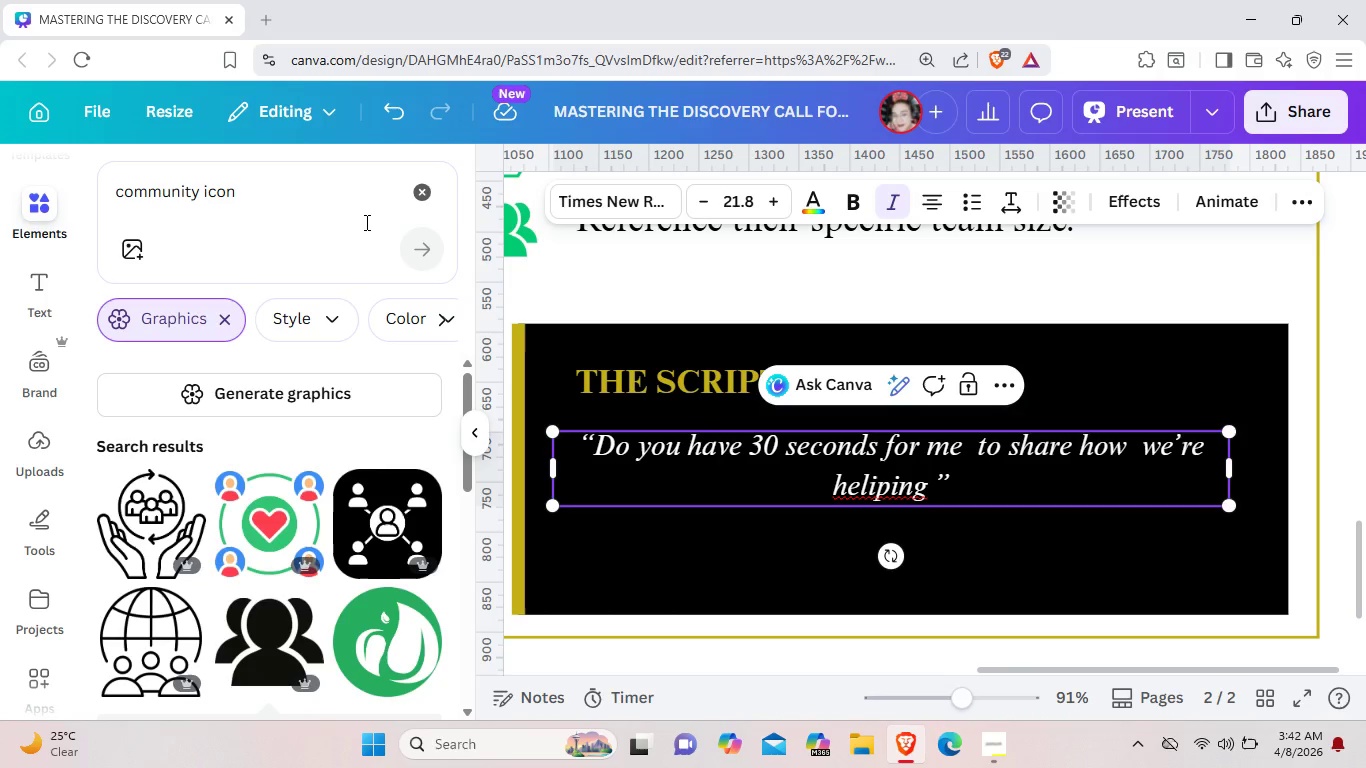 
type(other  5-10 person teams in the ae)
key(Backspace)
type(rea?)
 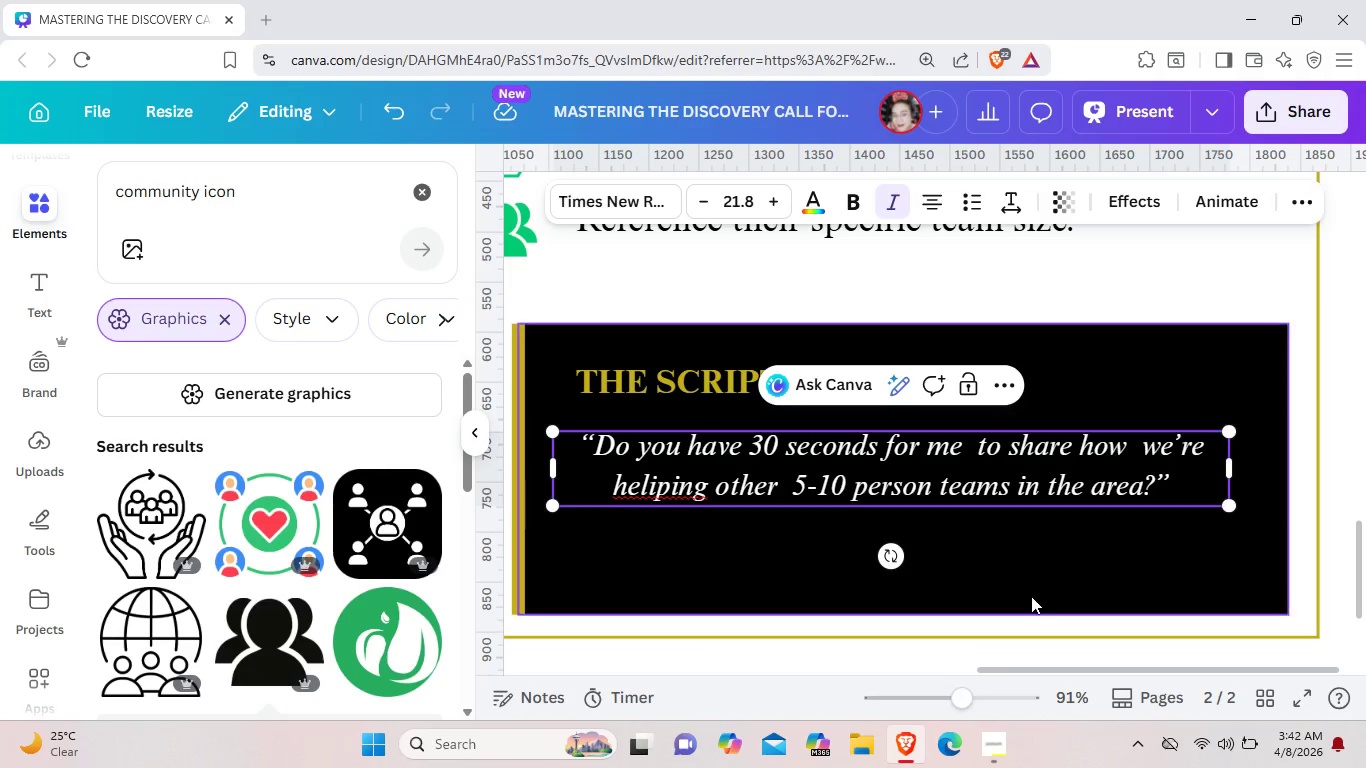 
left_click([1031, 596])
 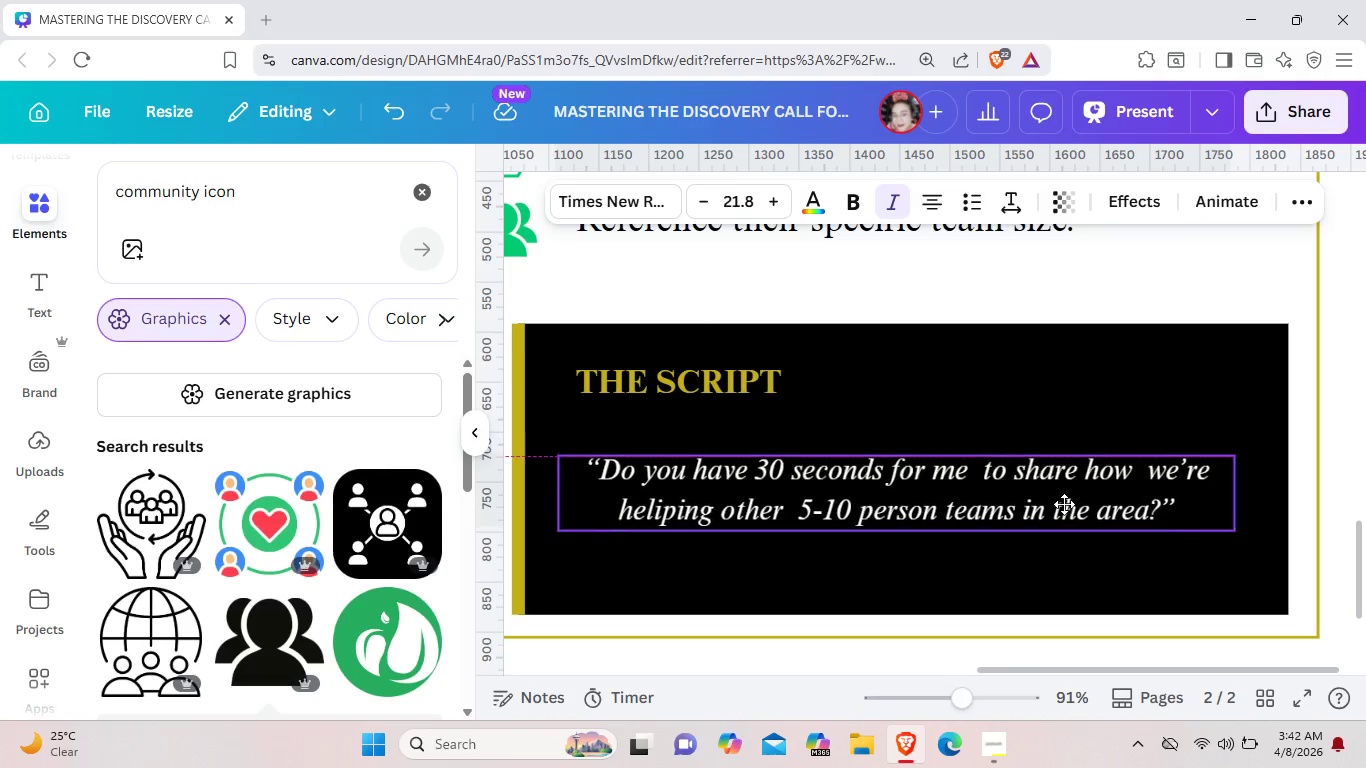 
left_click_drag(start_coordinate=[1059, 478], to_coordinate=[1064, 505])
 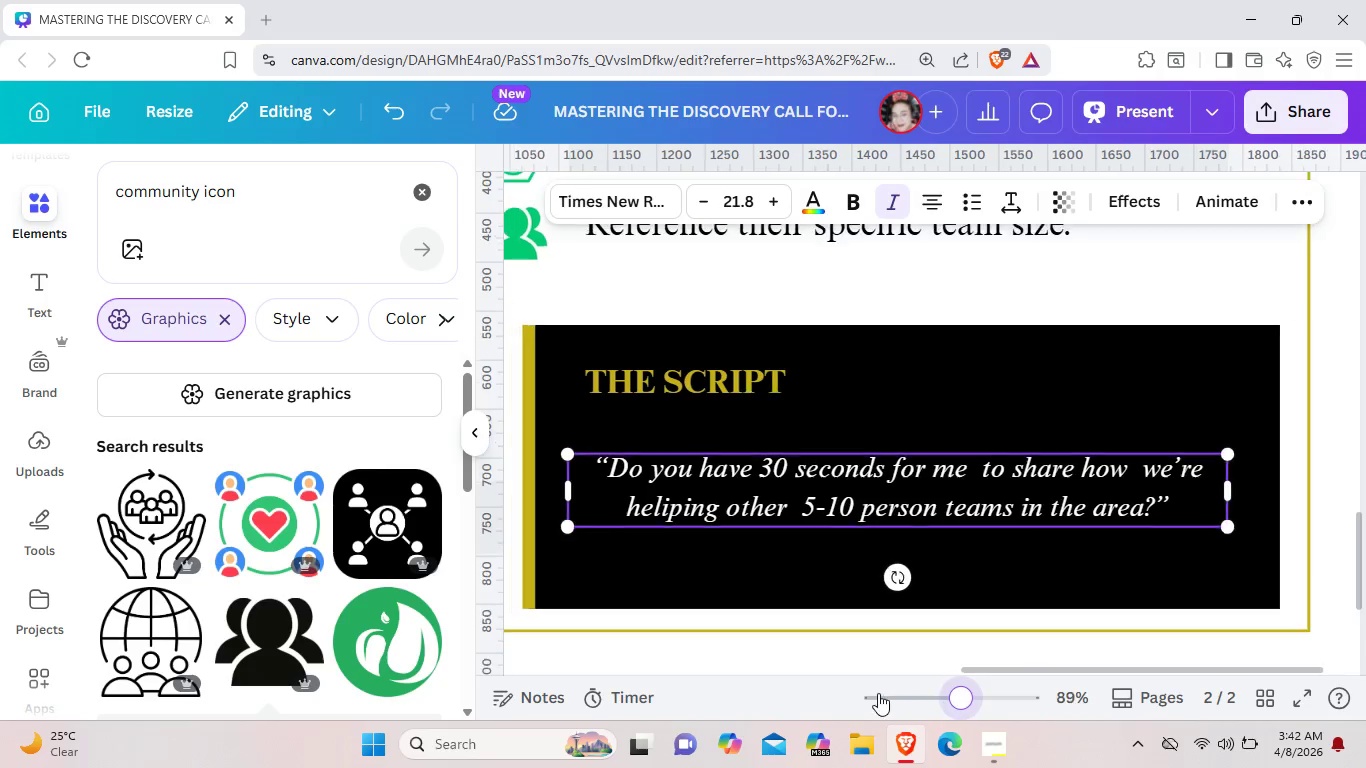 
left_click_drag(start_coordinate=[965, 694], to_coordinate=[909, 683])
 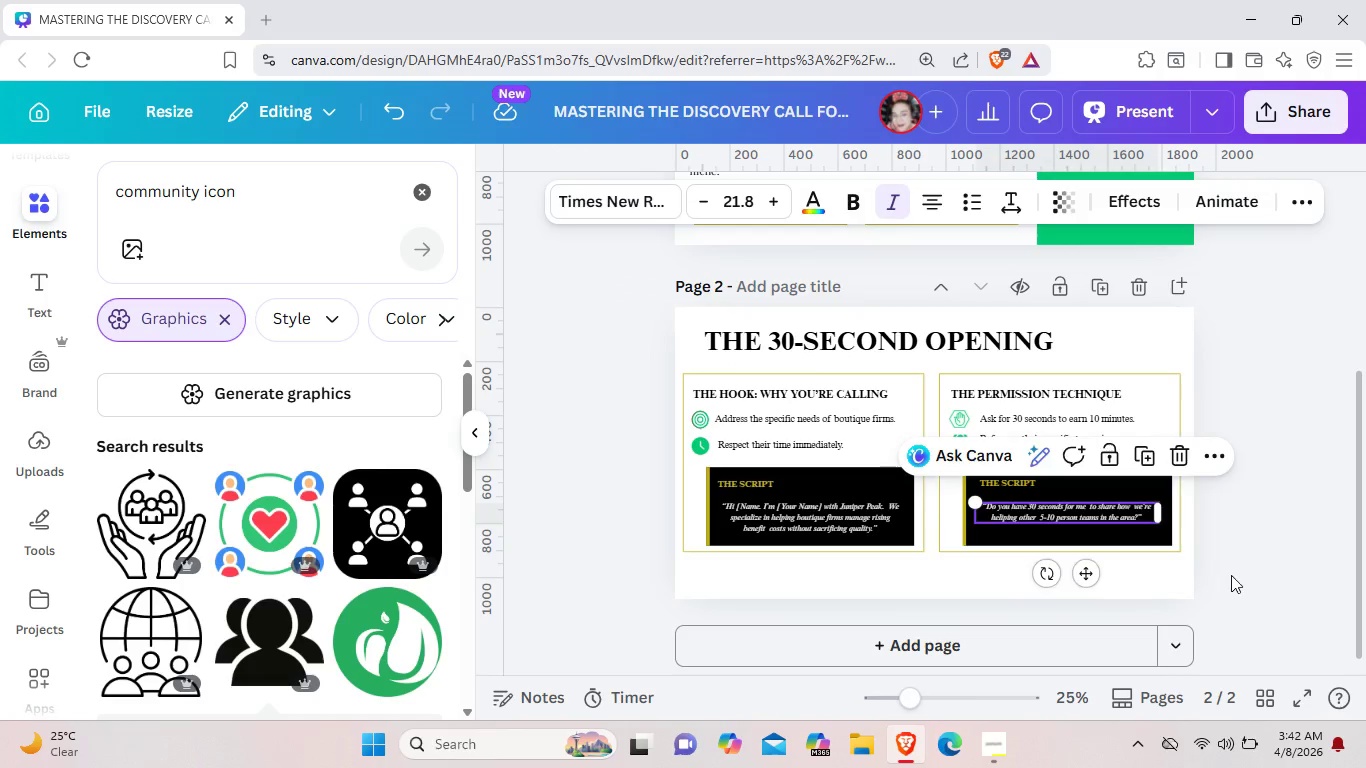 
left_click([1234, 576])
 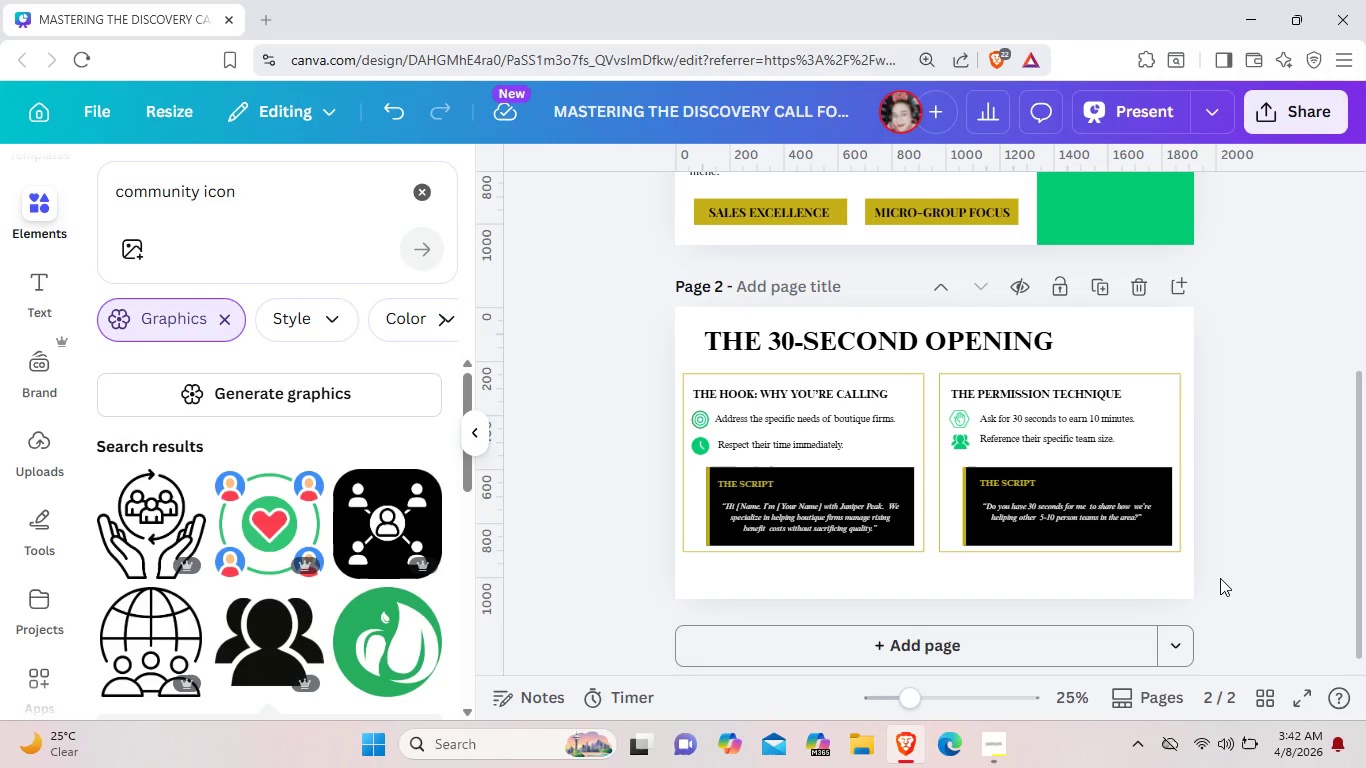 
wait(25.05)
 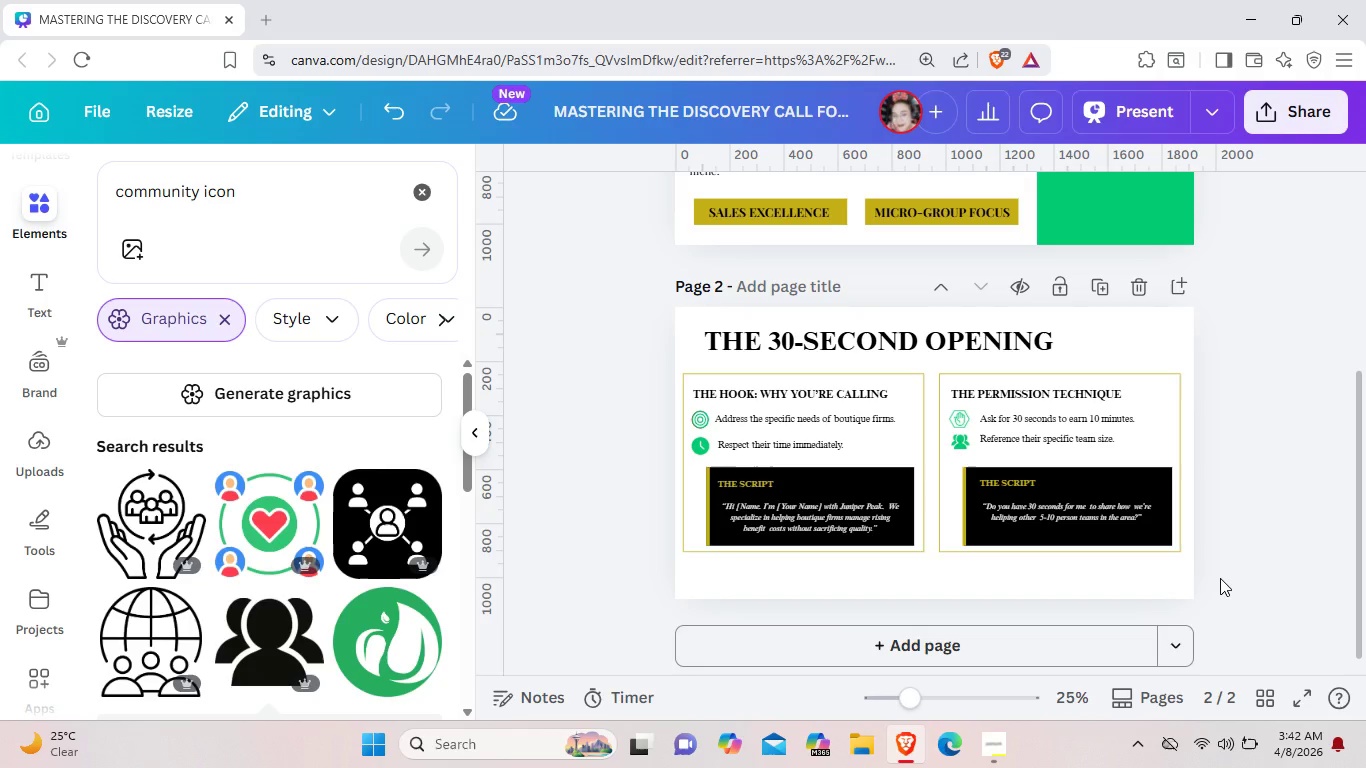 
left_click([994, 742])